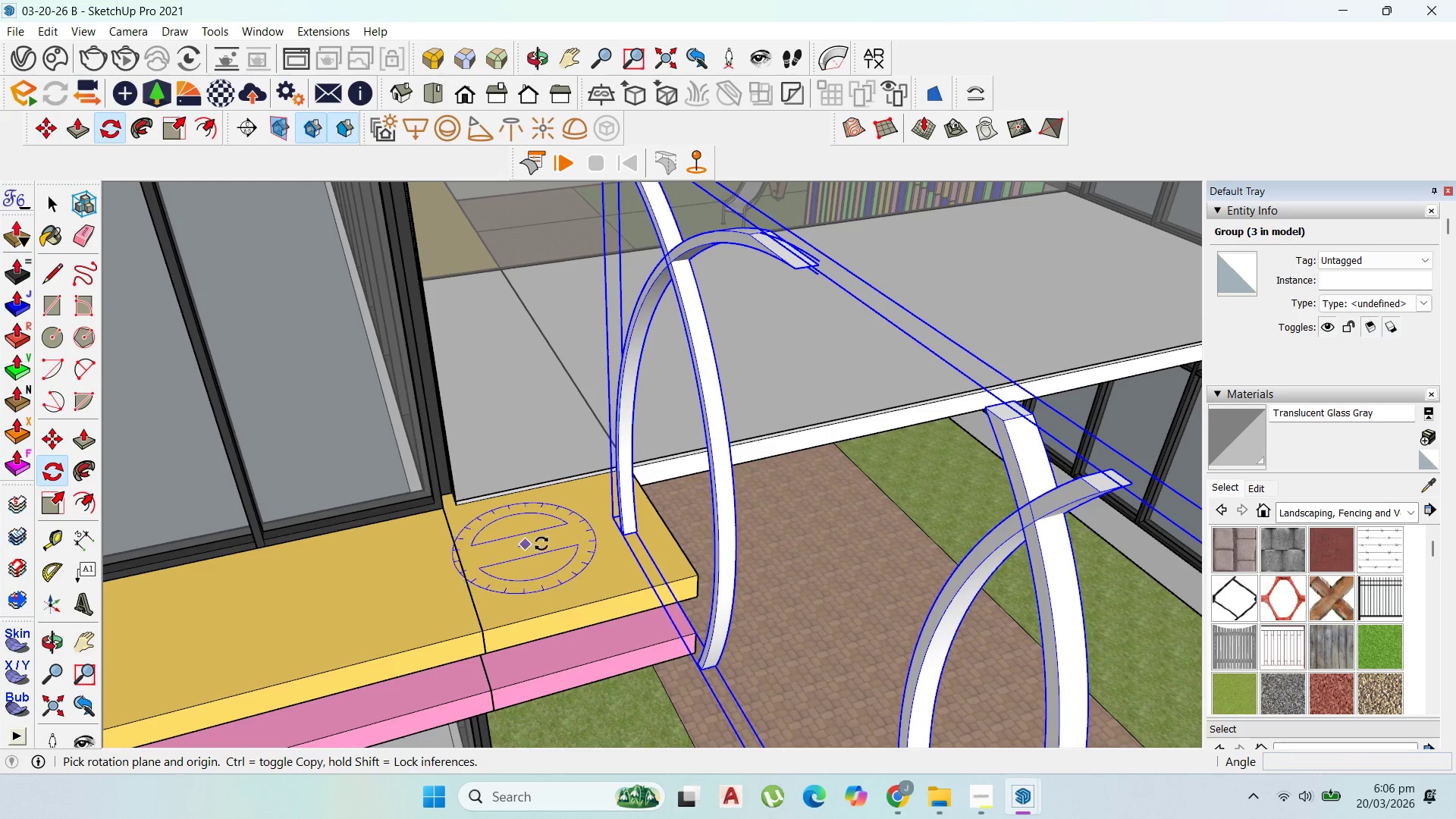 
left_click_drag(start_coordinate=[557, 580], to_coordinate=[565, 581])
 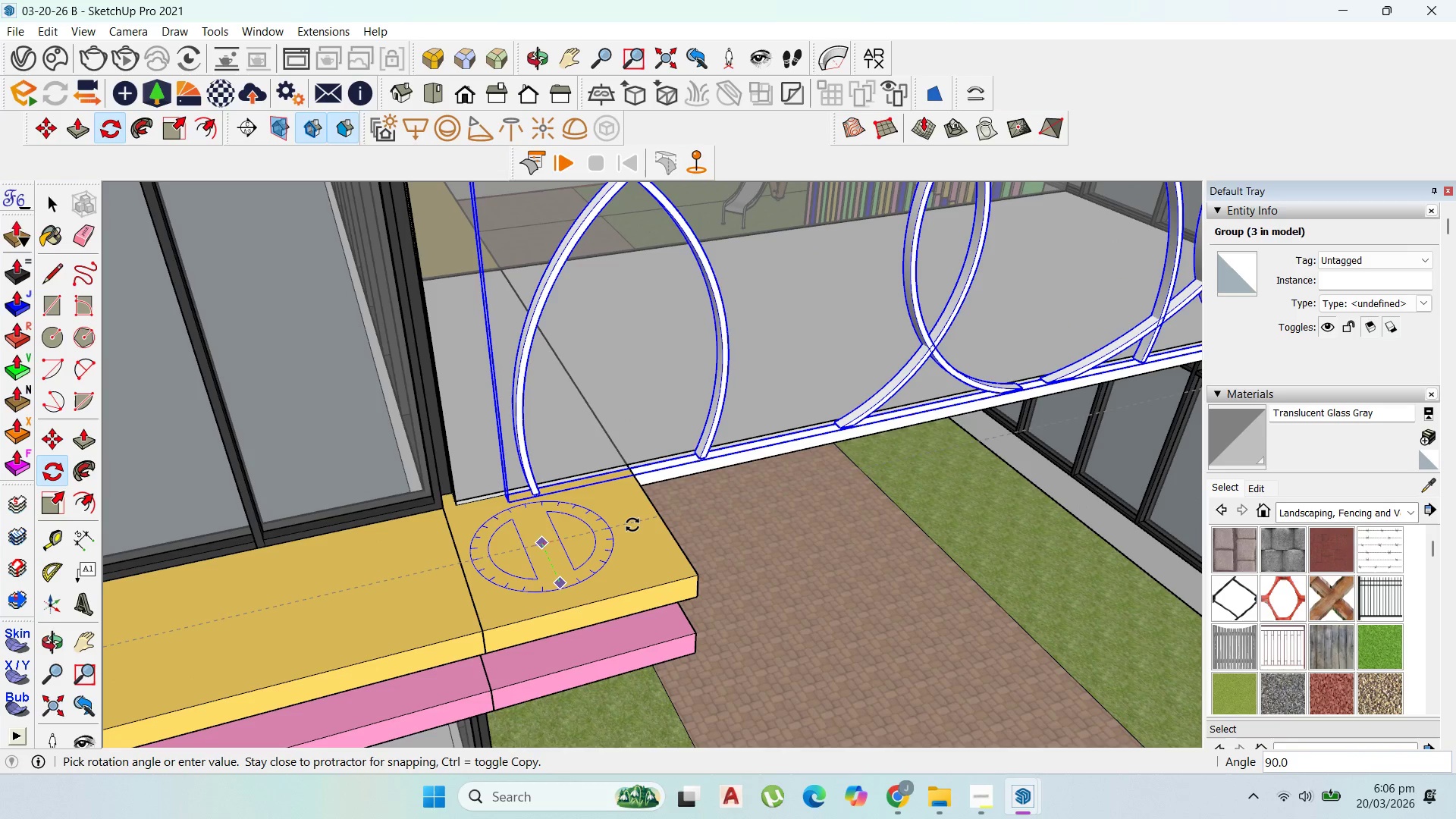 
left_click([632, 525])
 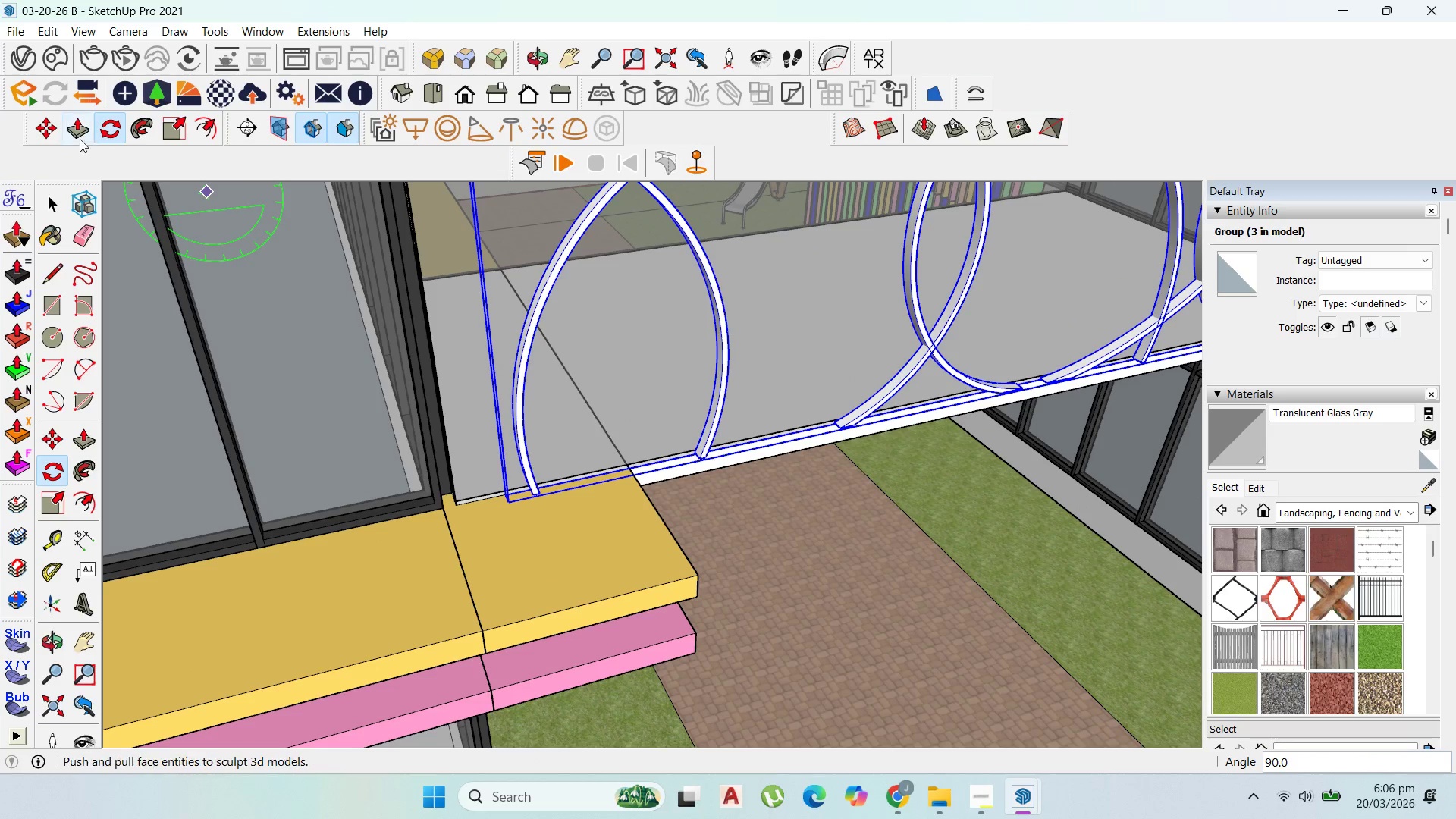 
left_click([49, 125])
 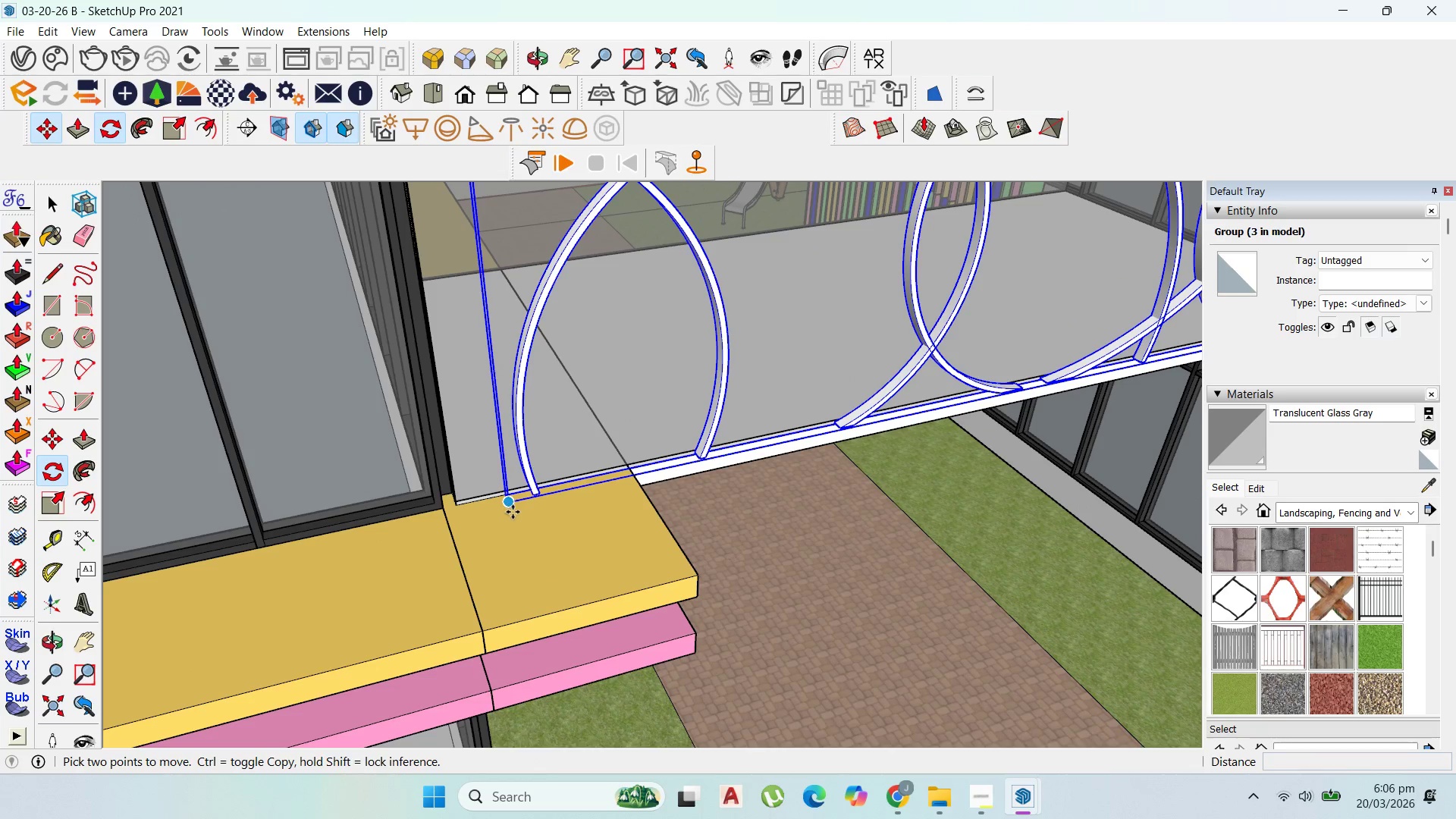 
left_click_drag(start_coordinate=[513, 512], to_coordinate=[507, 510])
 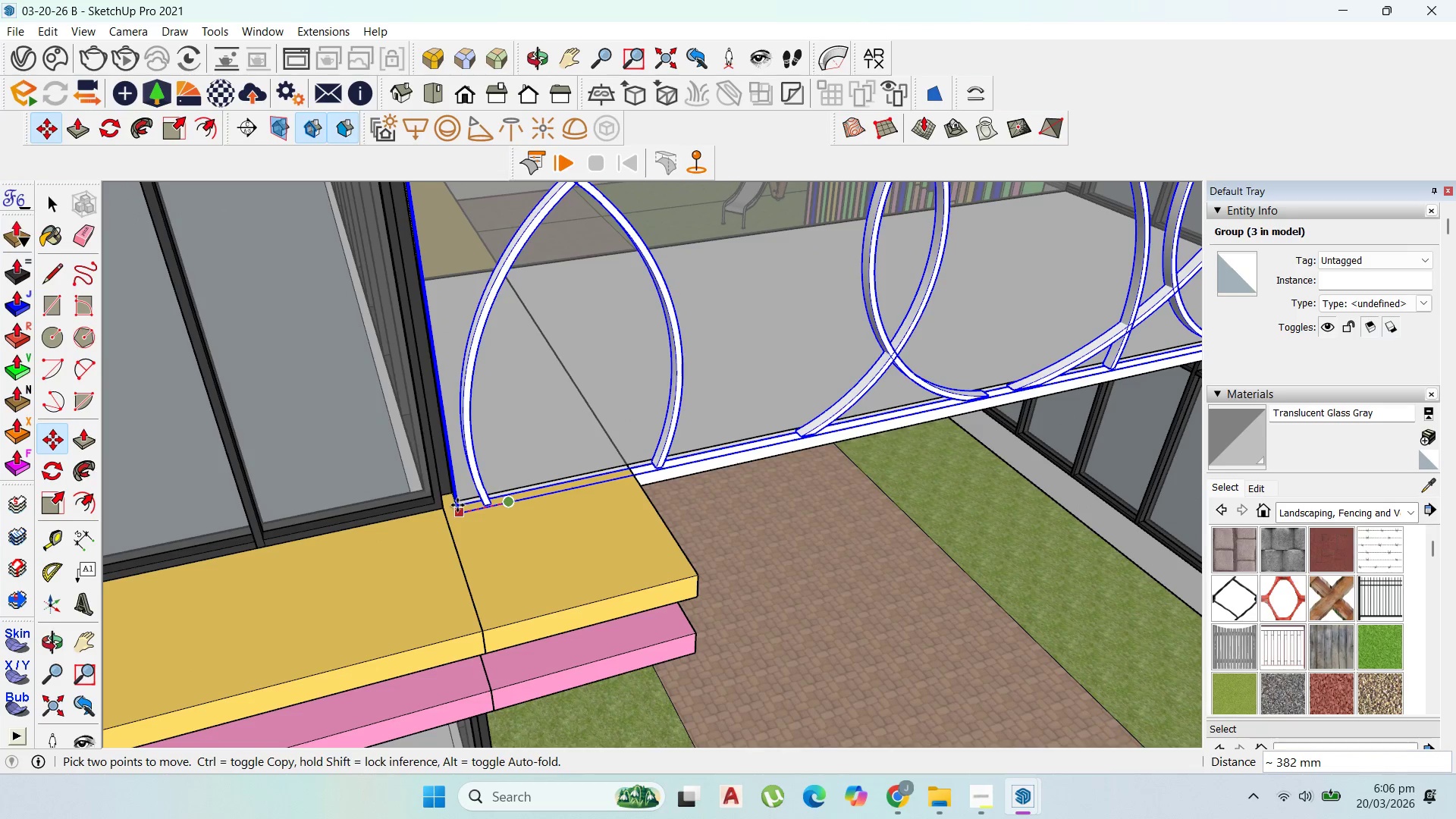 
left_click([457, 504])
 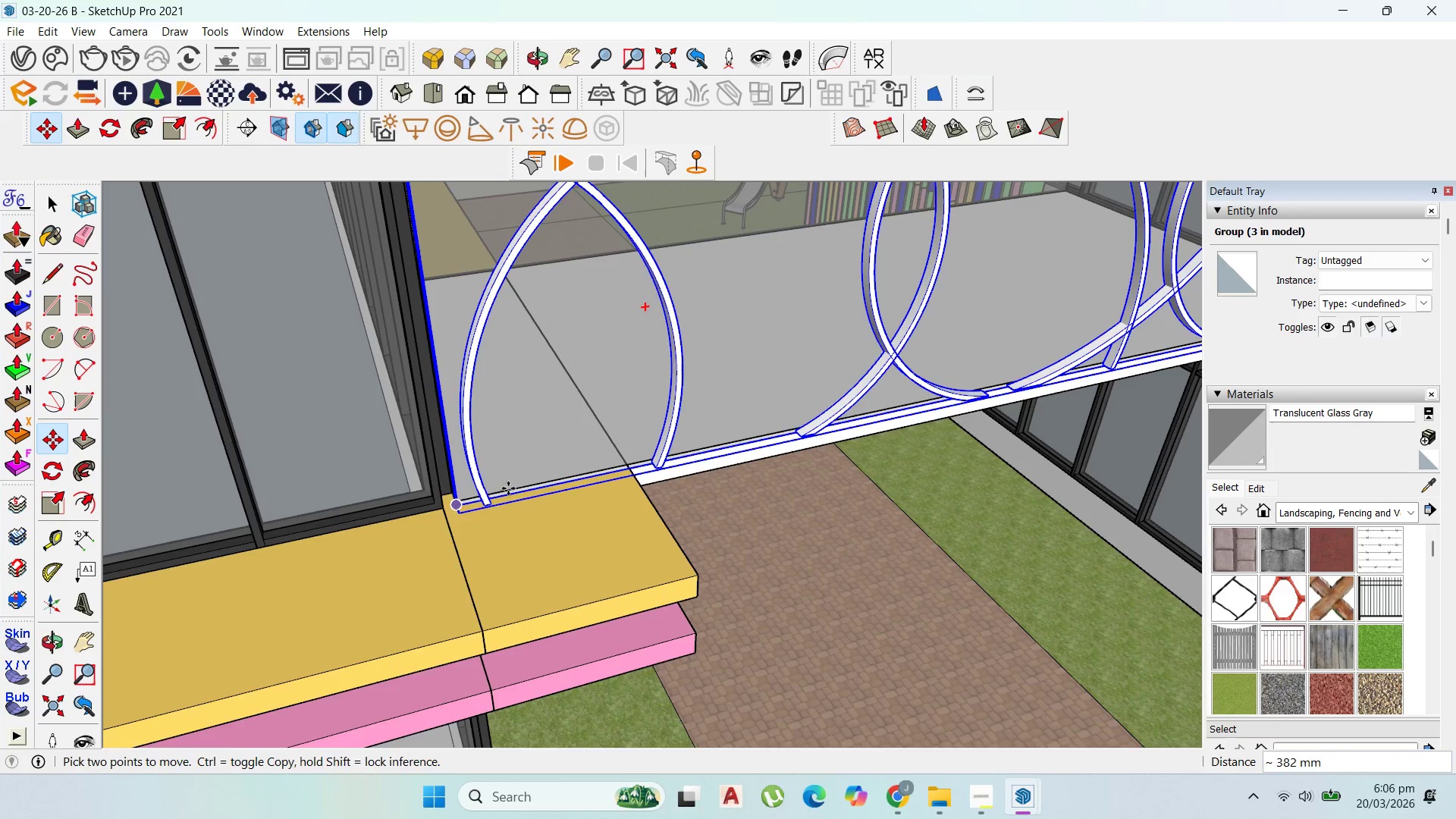 
scroll: coordinate [699, 463], scroll_direction: up, amount: 9.0
 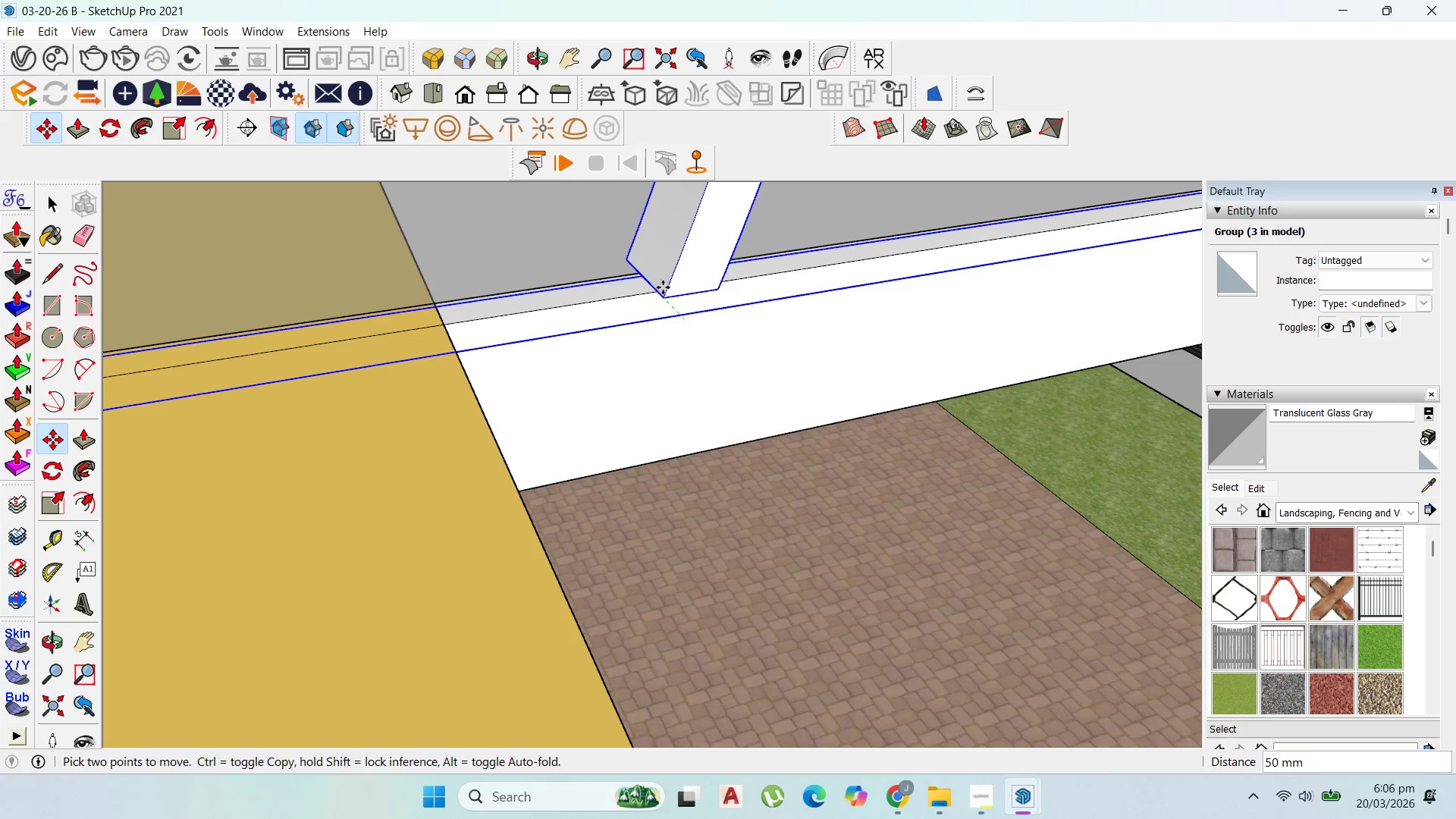 
hold_key(key=ShiftLeft, duration=1.12)
left_click([635, 303])
 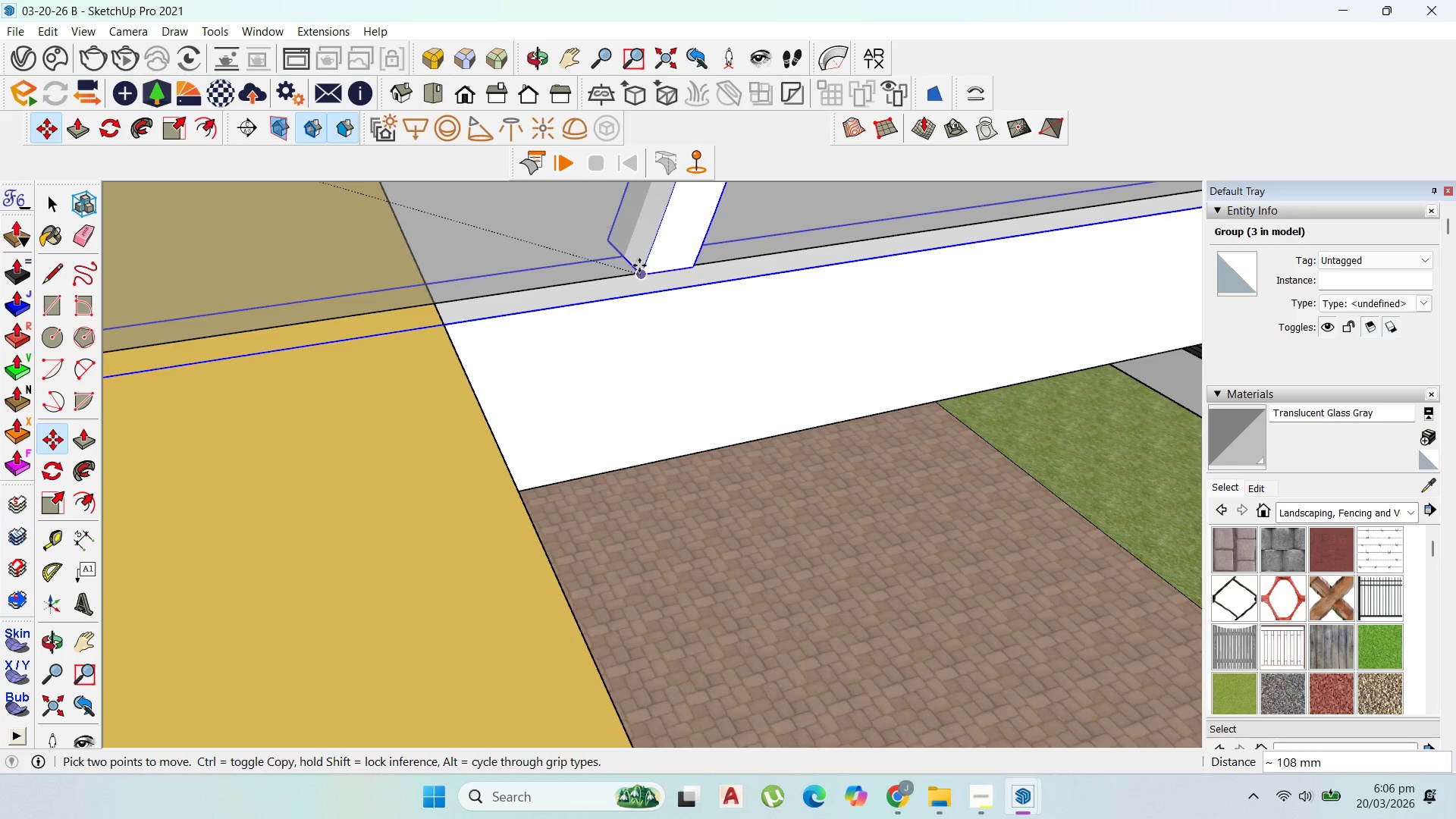 
left_click([639, 265])
 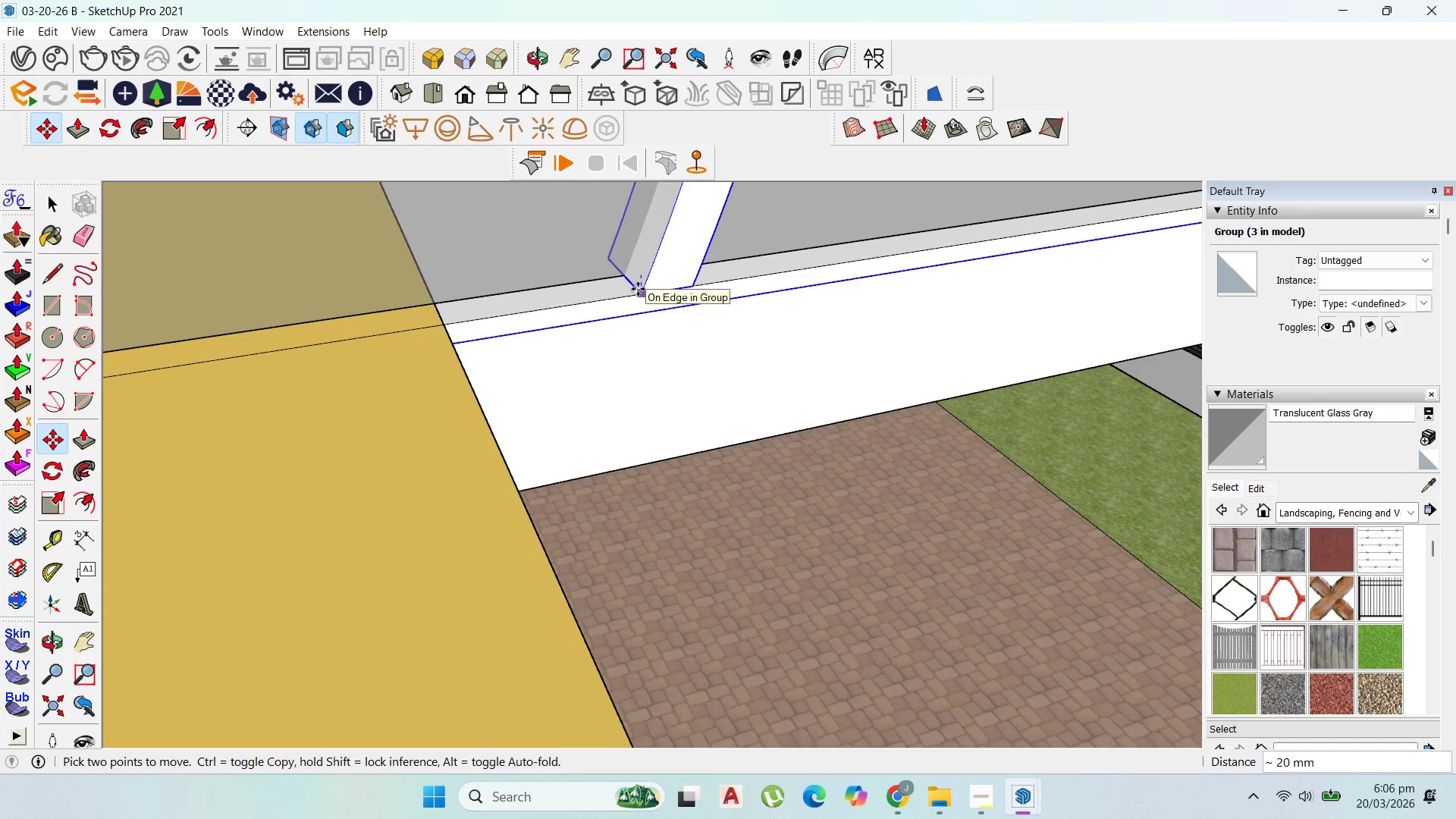 
left_click([638, 289])
 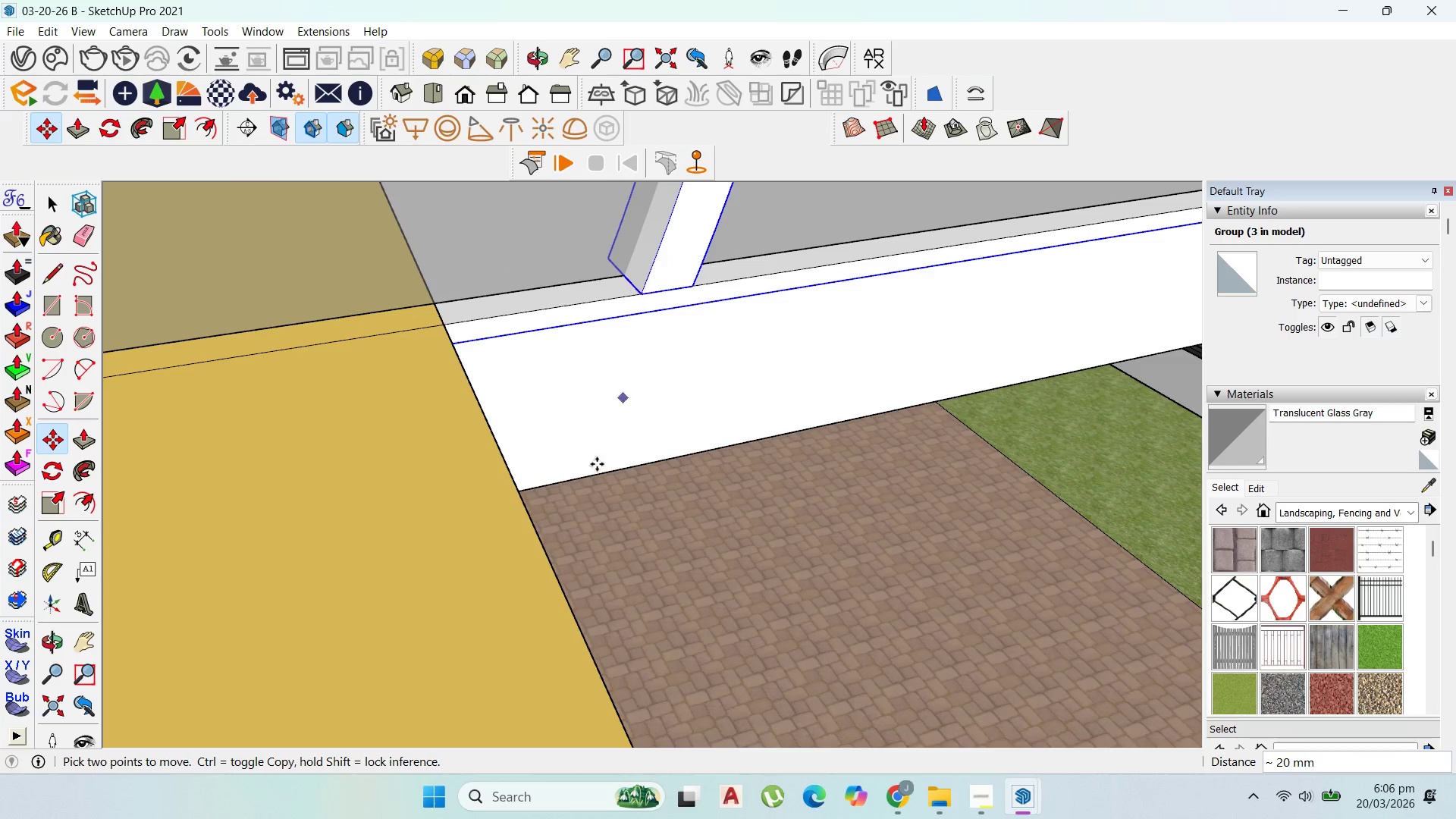 
scroll: coordinate [621, 592], scroll_direction: down, amount: 32.0
 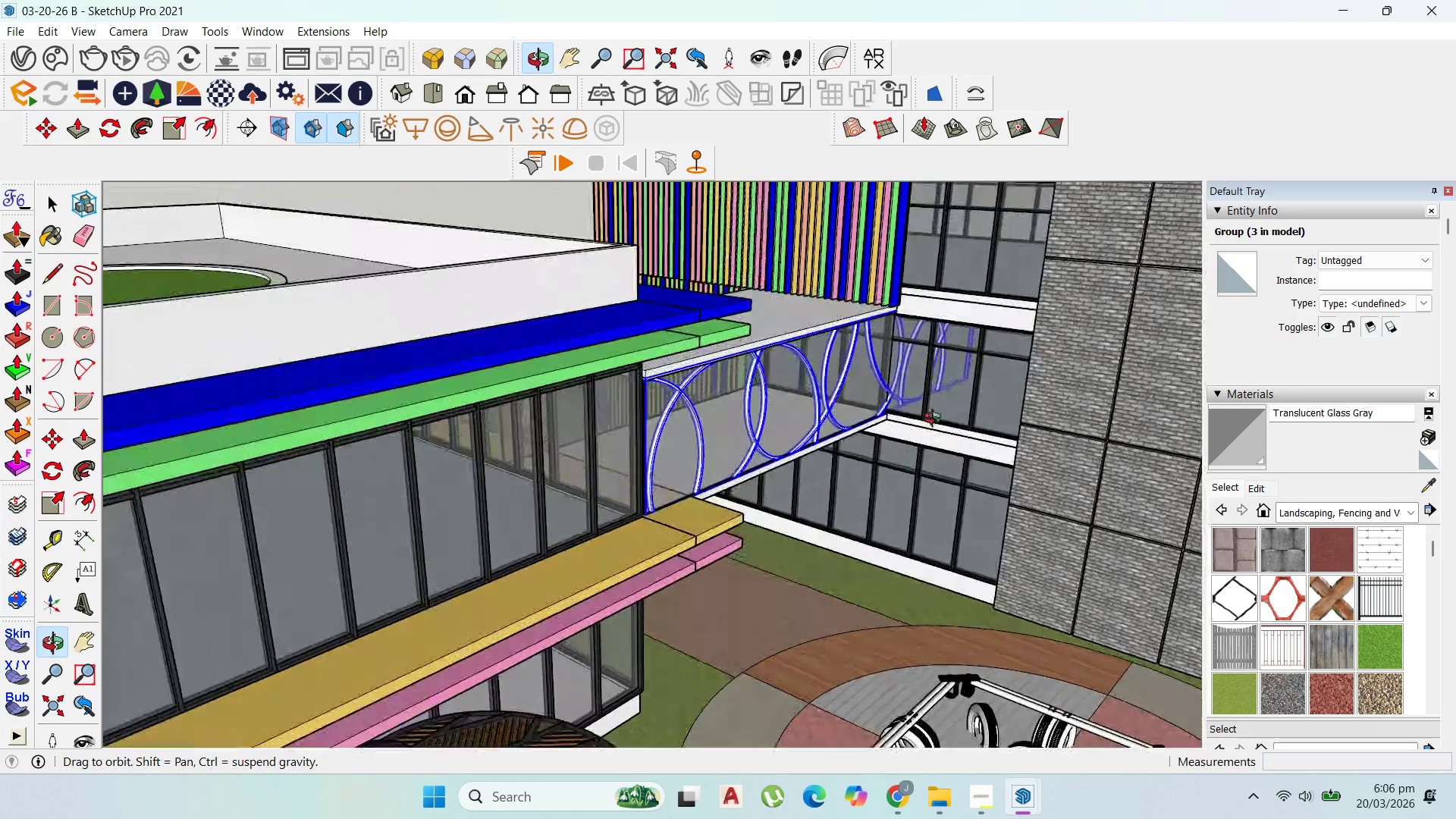 
scroll: coordinate [922, 403], scroll_direction: up, amount: 3.0
 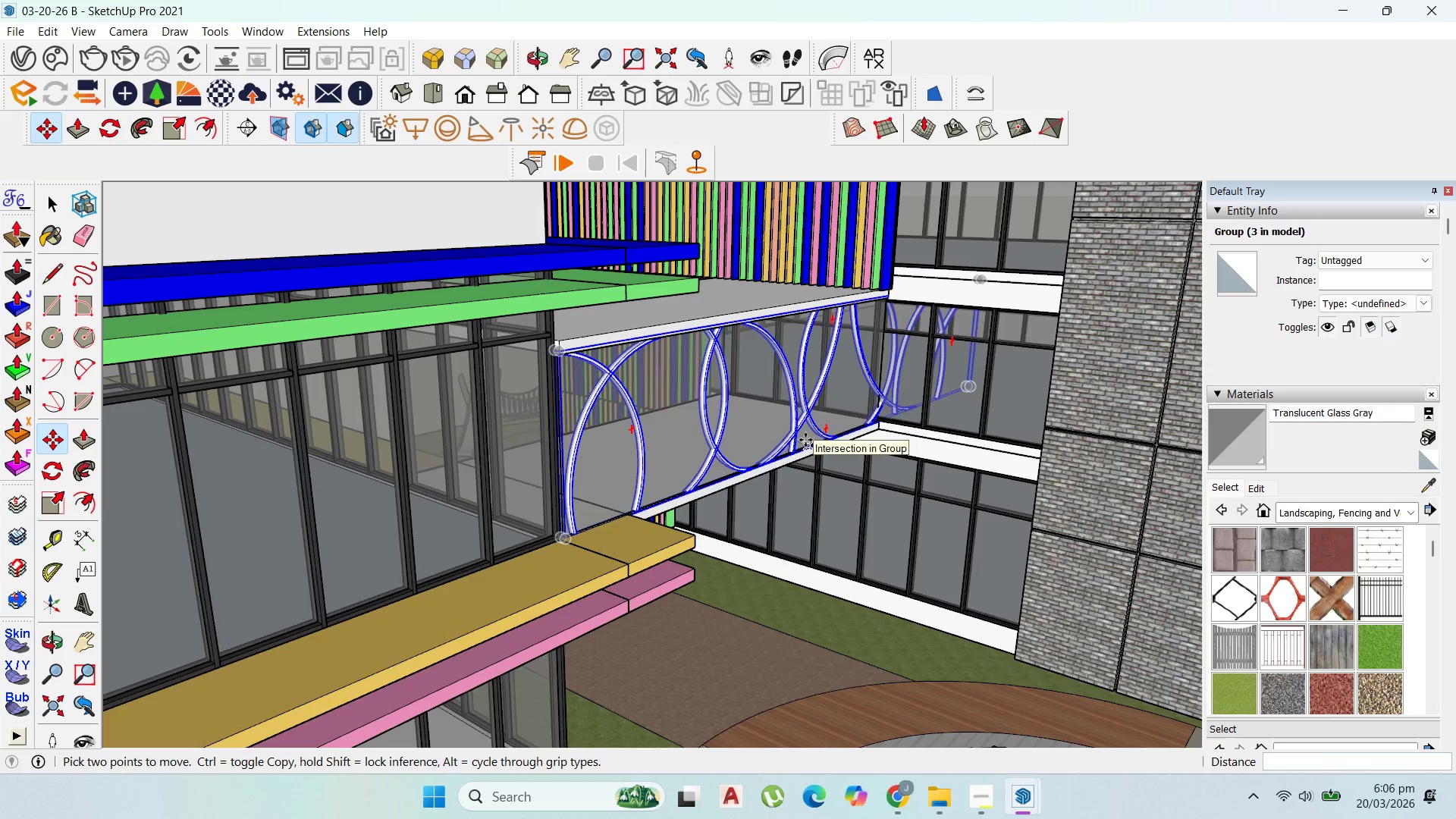 
left_click([805, 440])
 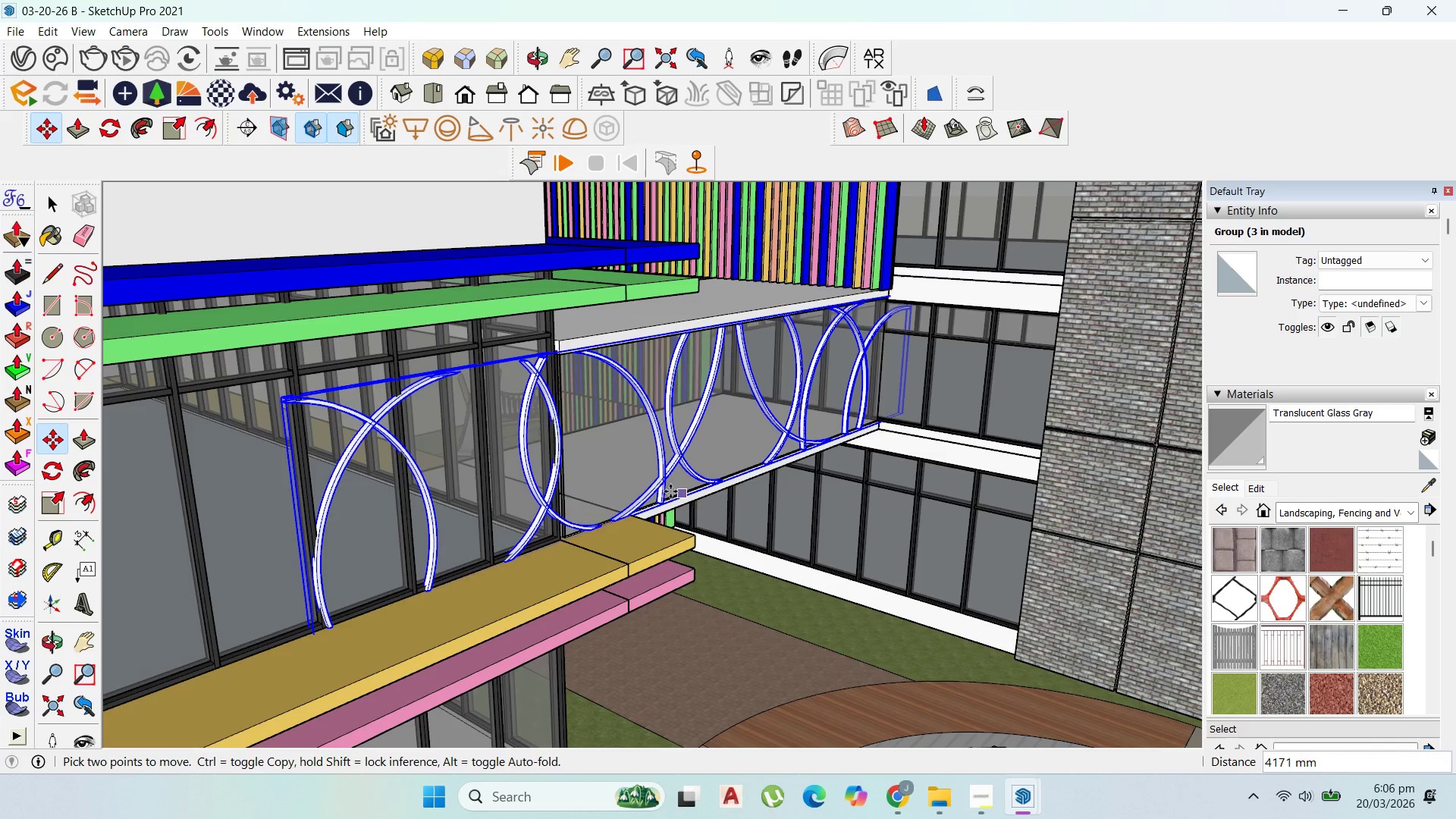 
wait(5.31)
 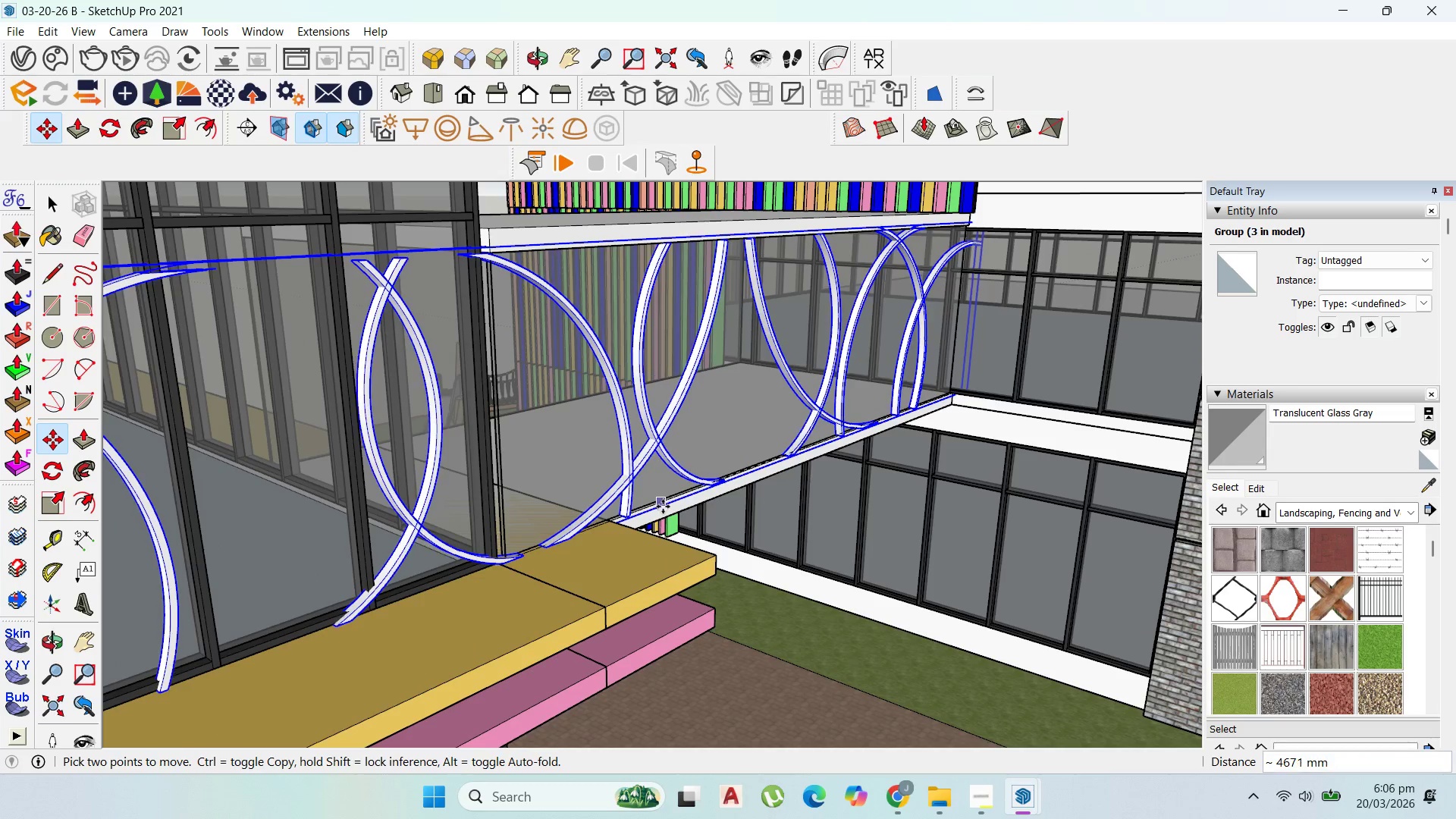 
left_click([663, 507])
 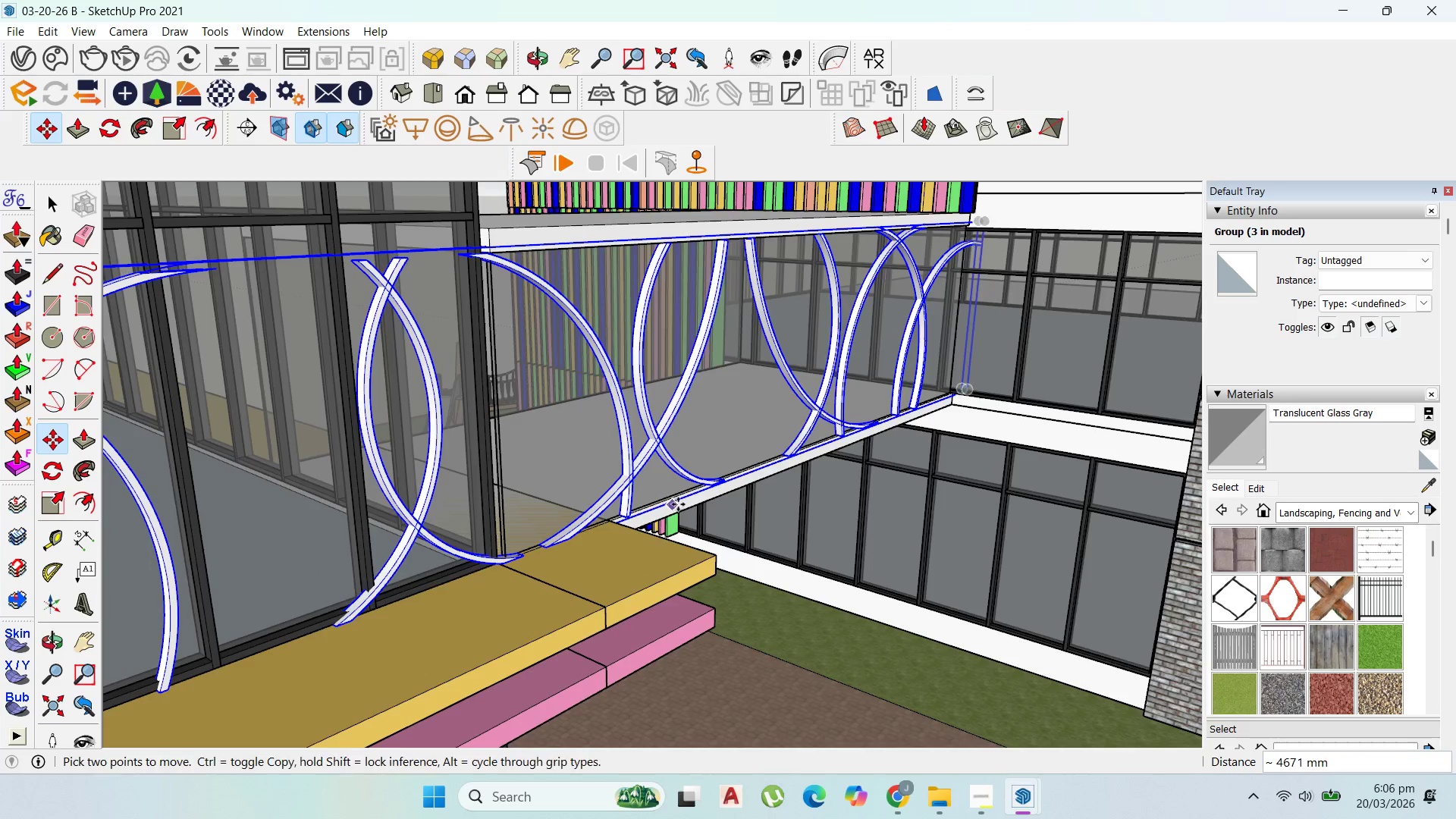 
scroll: coordinate [766, 459], scroll_direction: up, amount: 30.0
 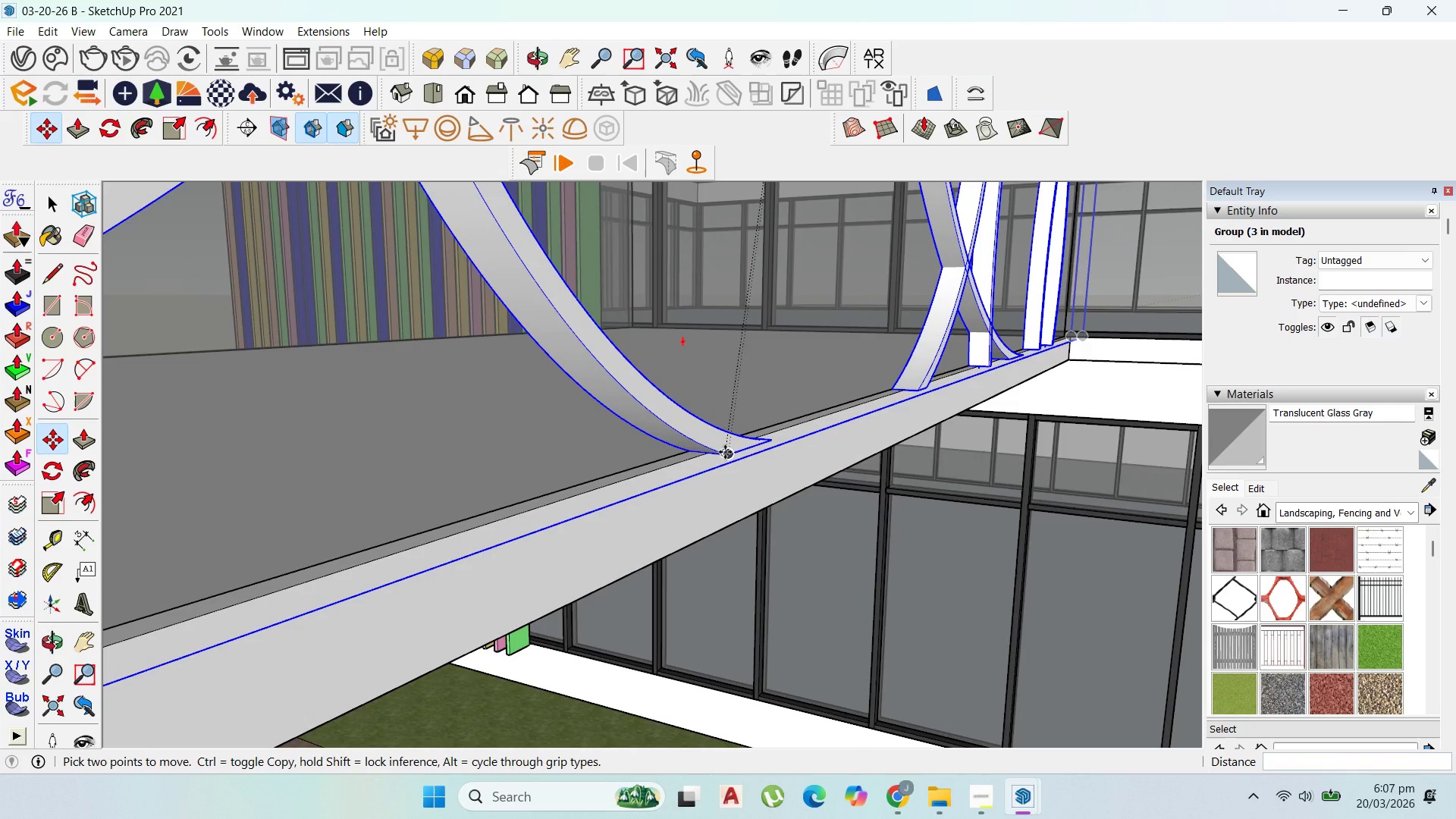 
left_click_drag(start_coordinate=[730, 452], to_coordinate=[721, 452])
 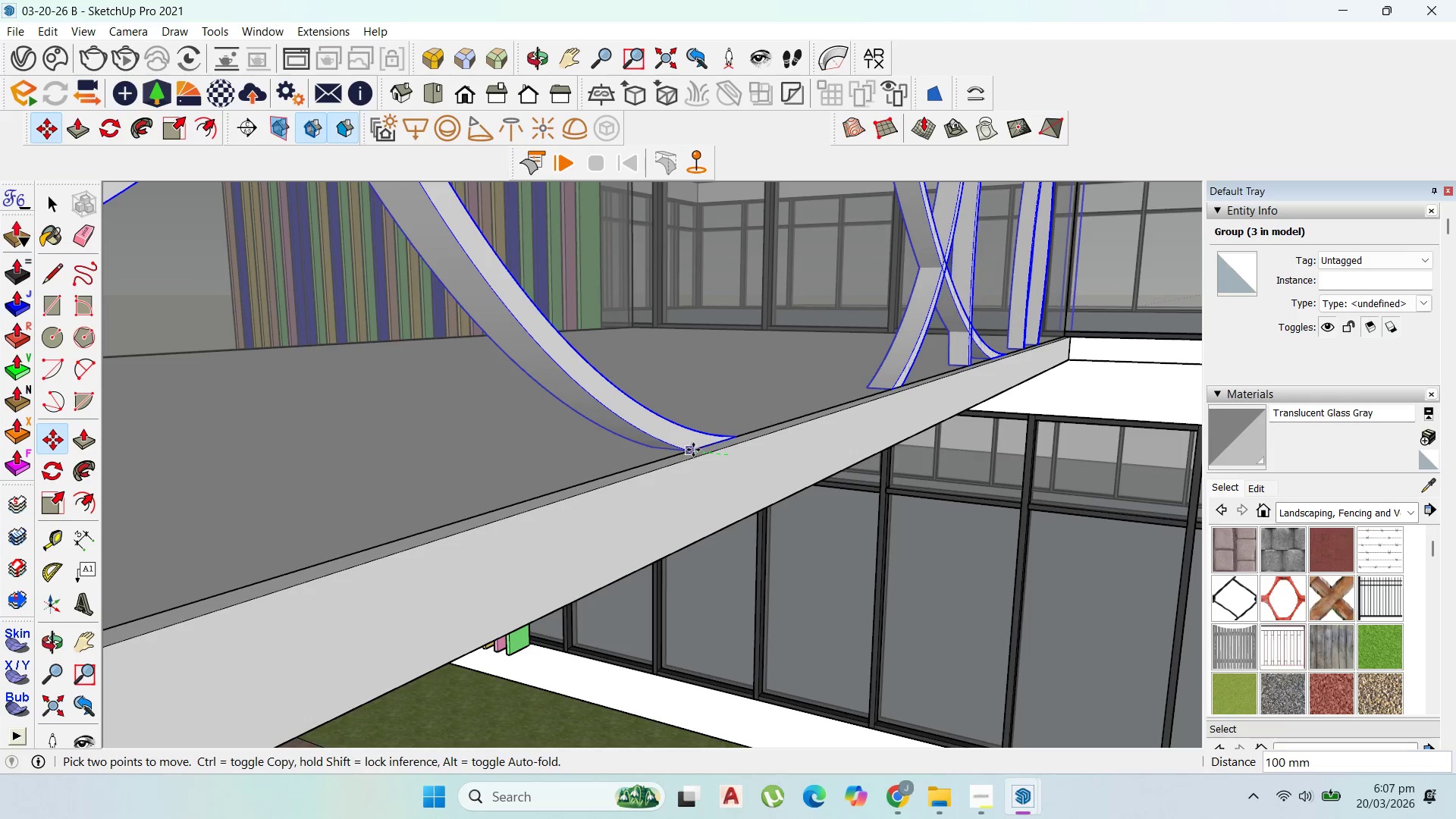 
scroll: coordinate [698, 452], scroll_direction: up, amount: 7.0
 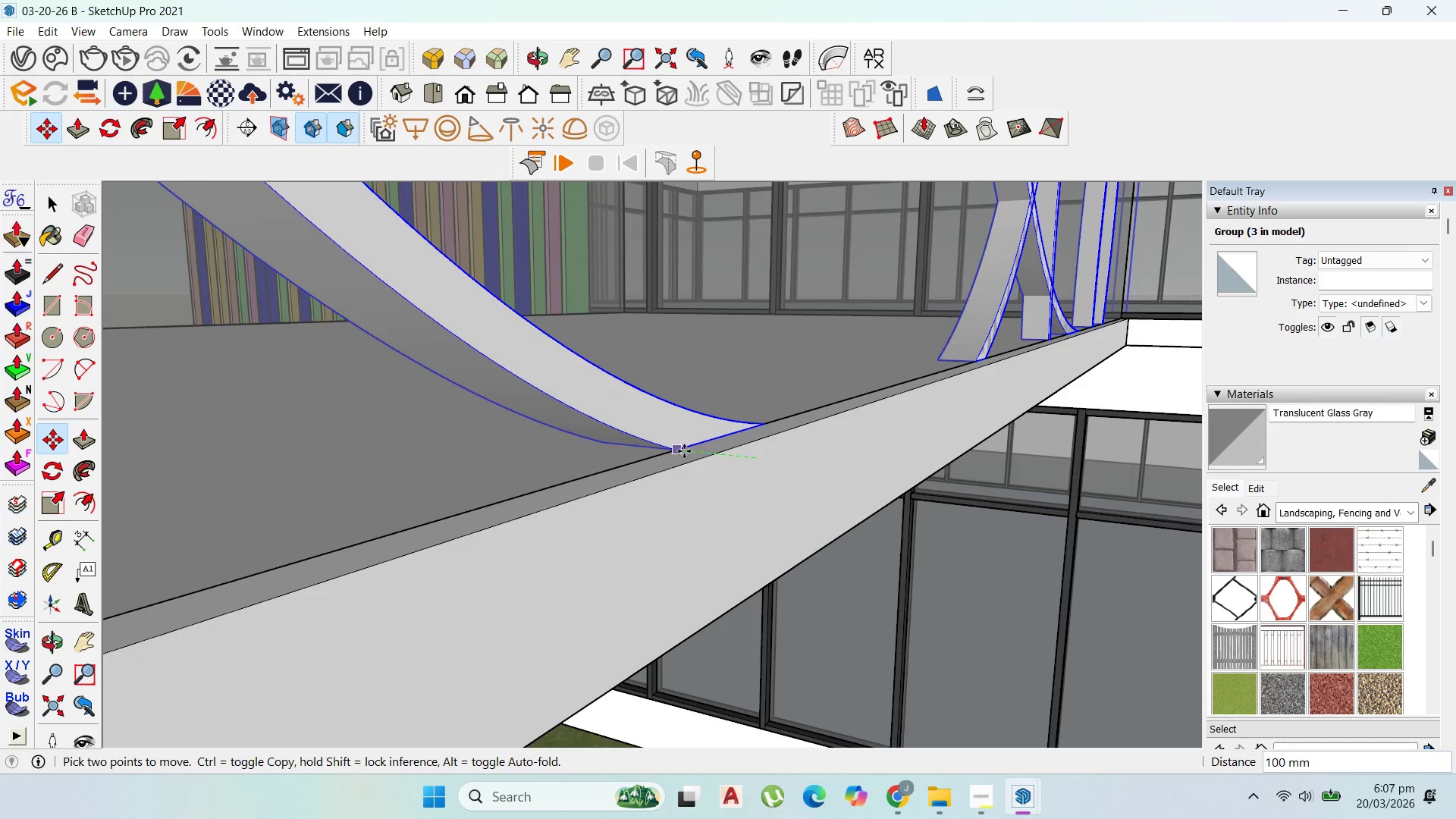 
hold_key(key=ShiftLeft, duration=0.92)
 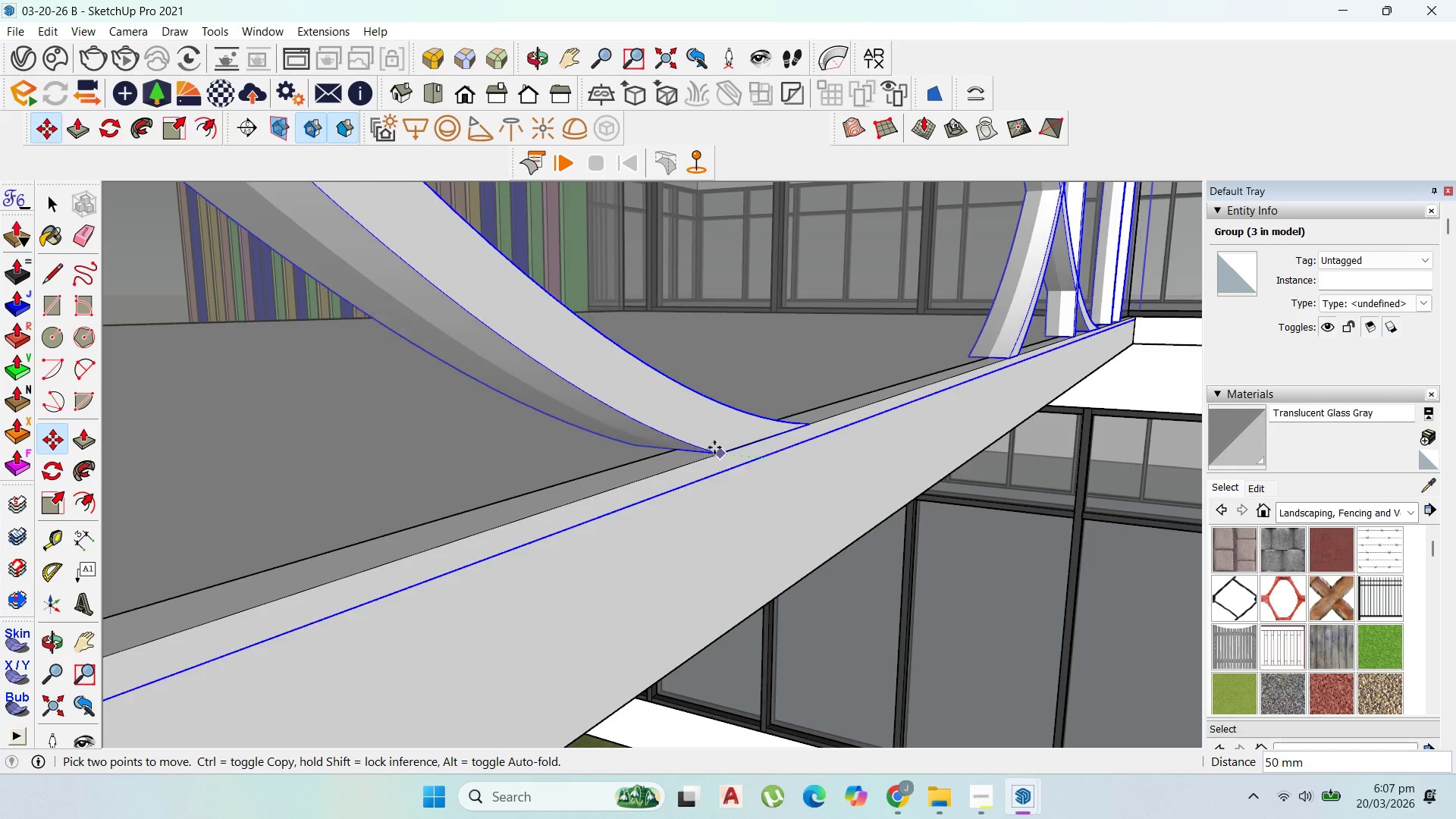 
scroll: coordinate [726, 447], scroll_direction: up, amount: 7.0
 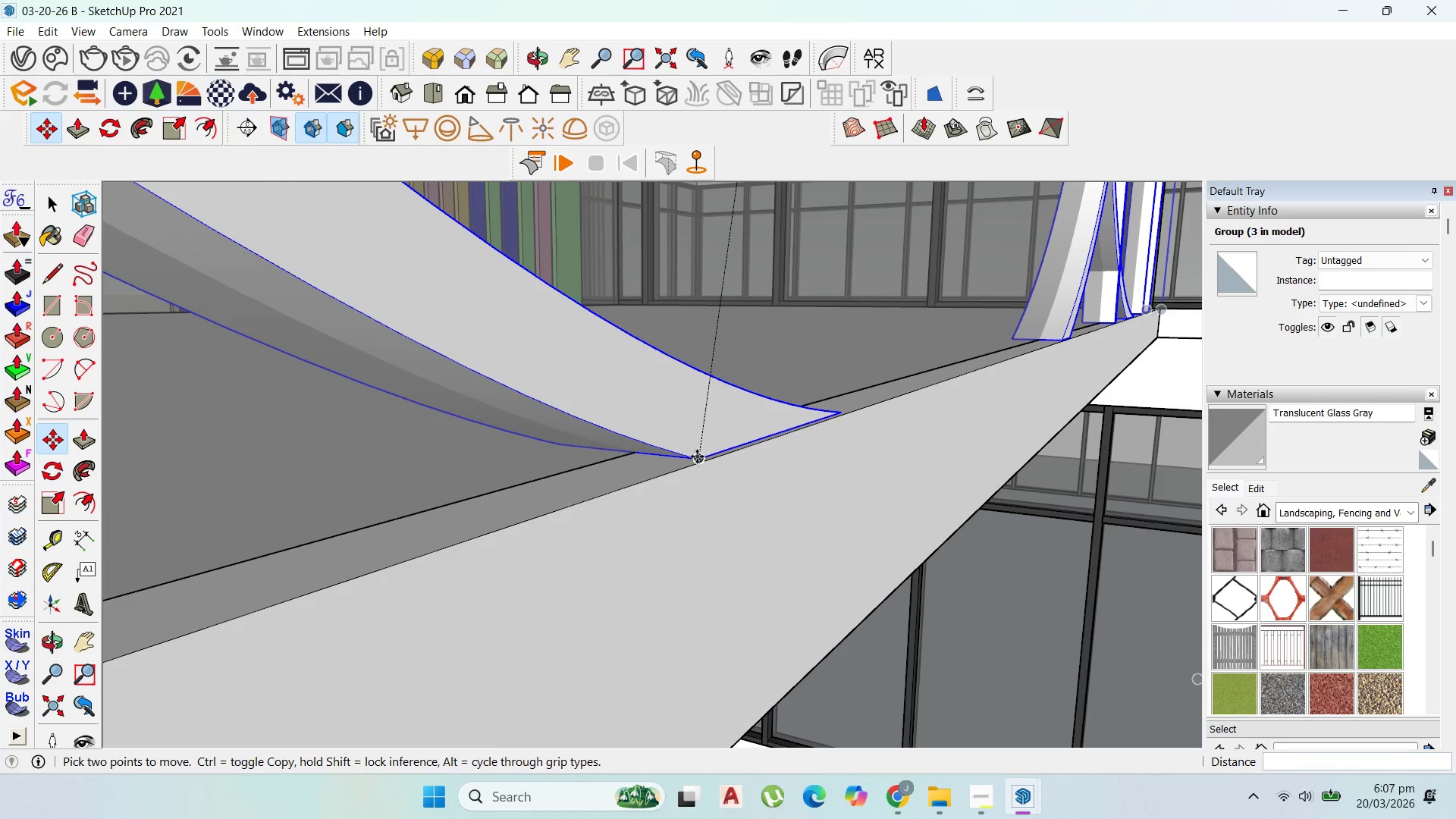 
left_click([696, 457])
 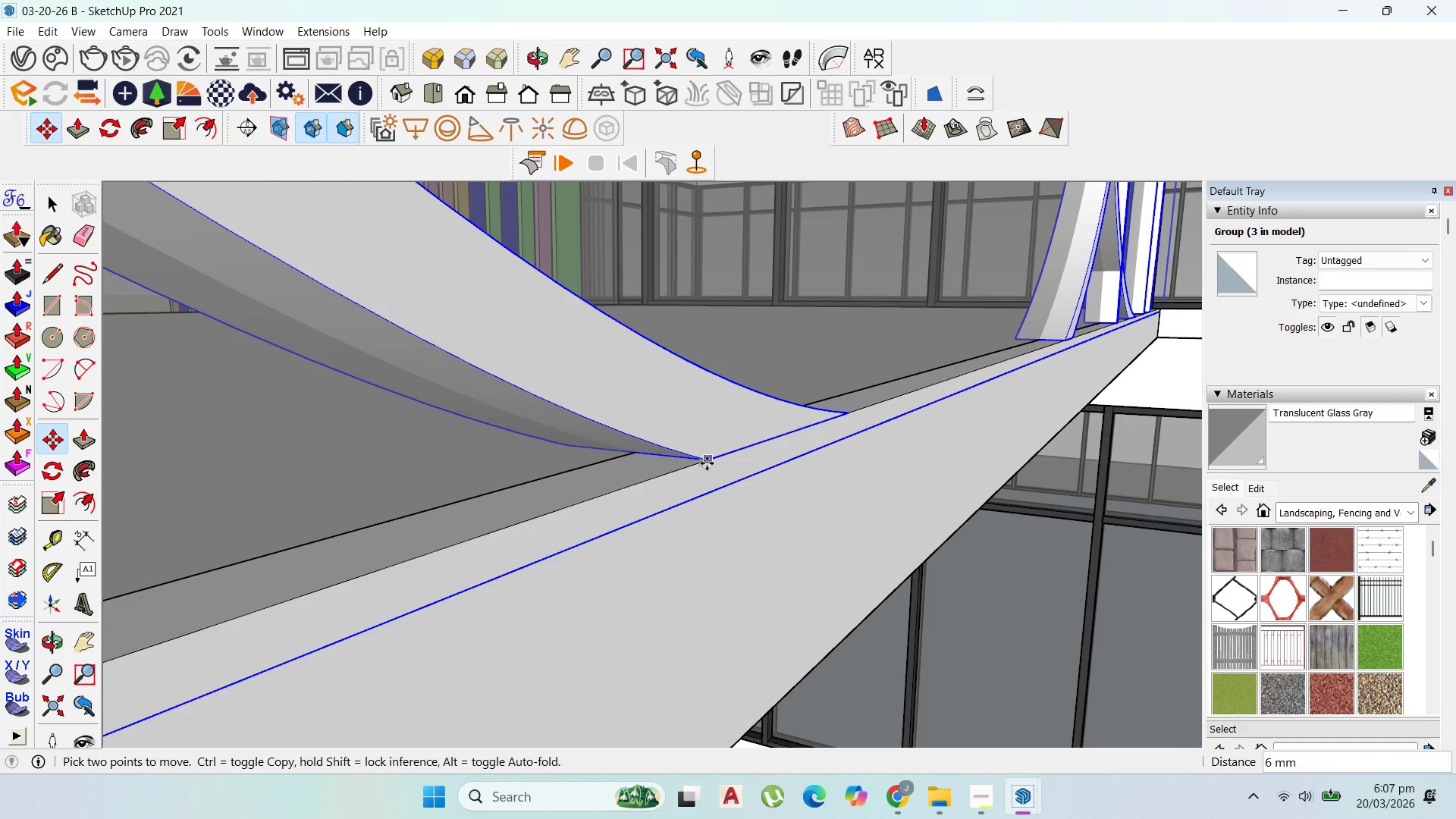 
left_click([707, 463])
 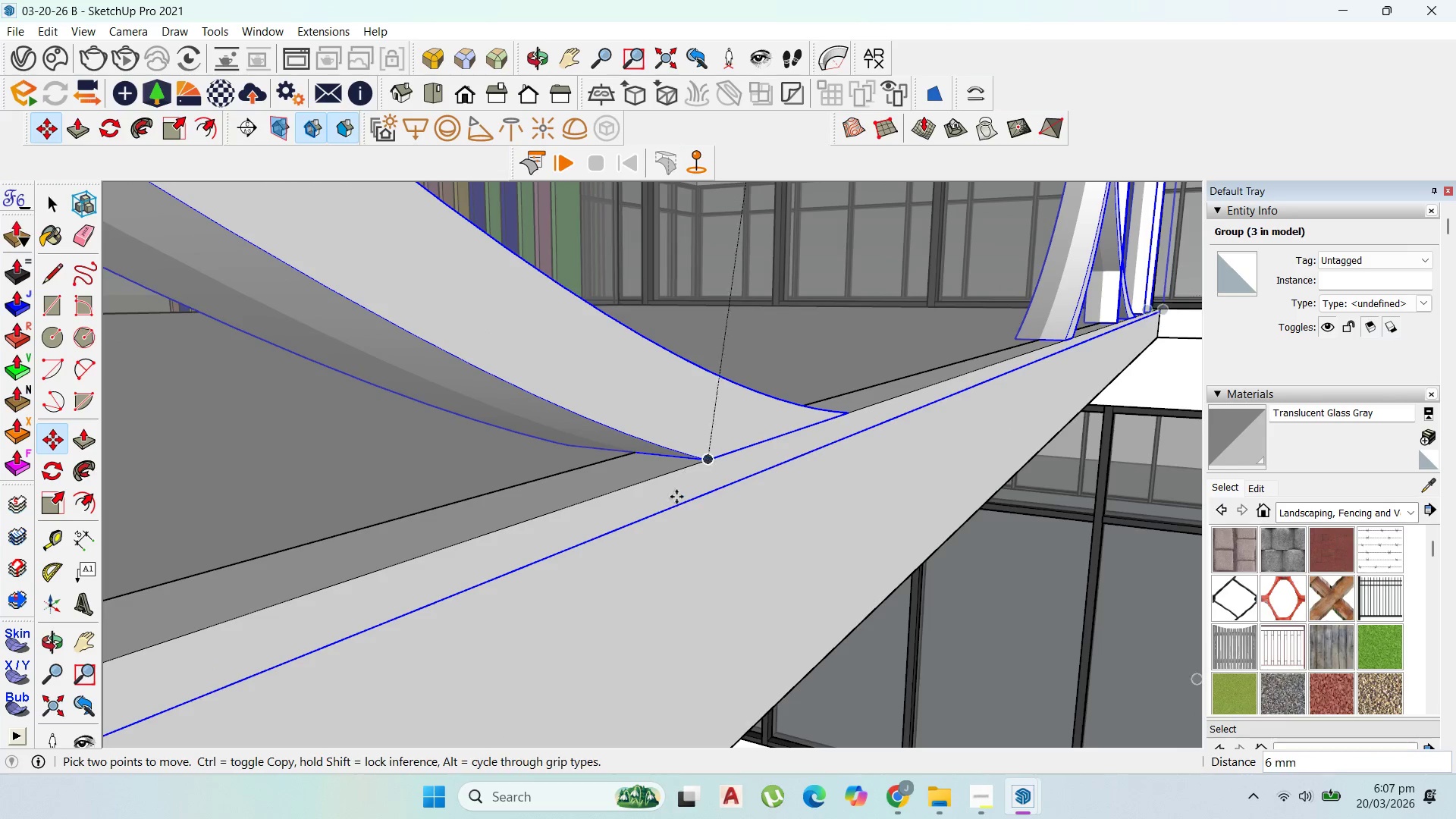 
scroll: coordinate [786, 473], scroll_direction: down, amount: 60.0
 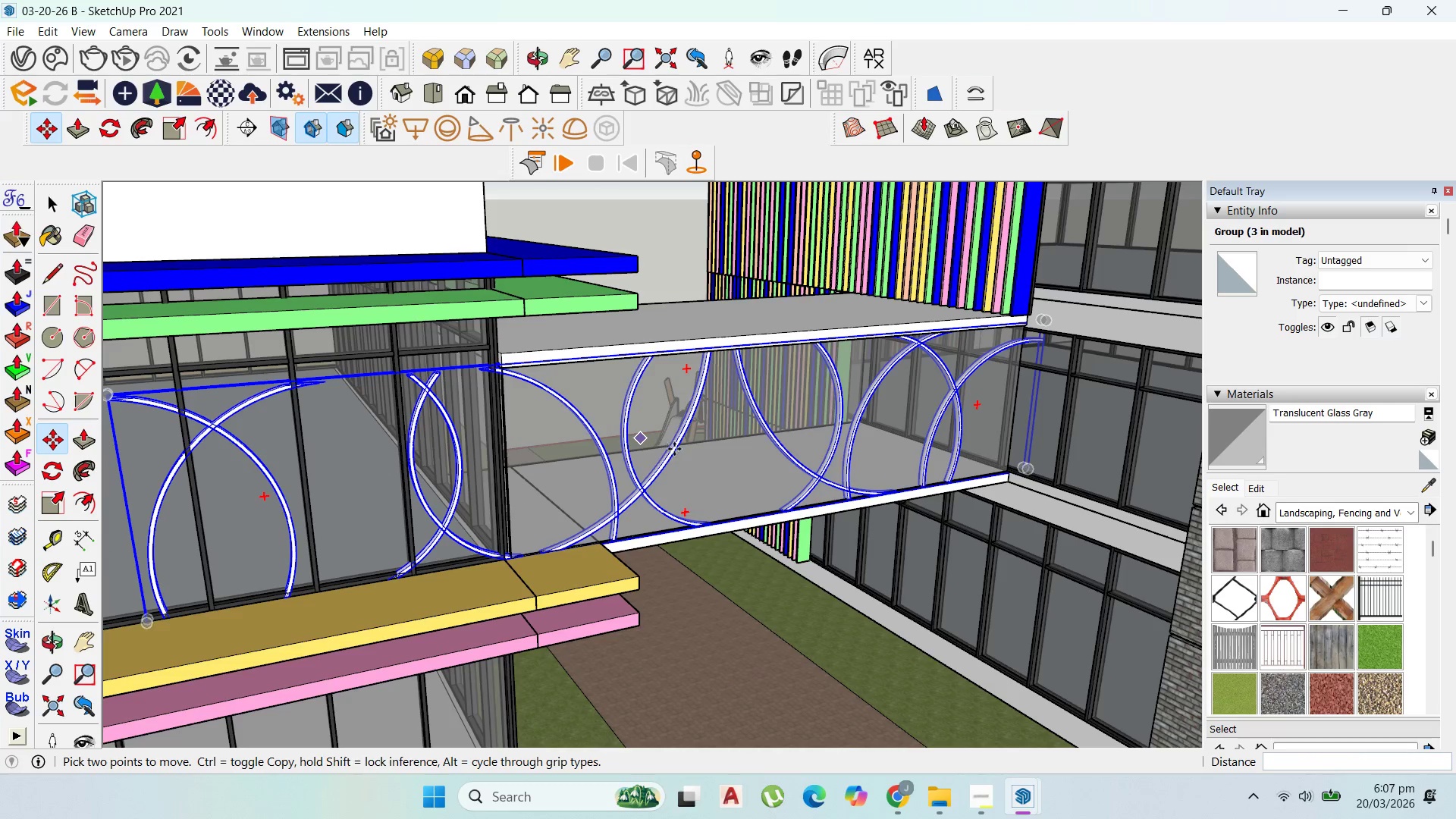 
left_click_drag(start_coordinate=[707, 448], to_coordinate=[701, 448])
 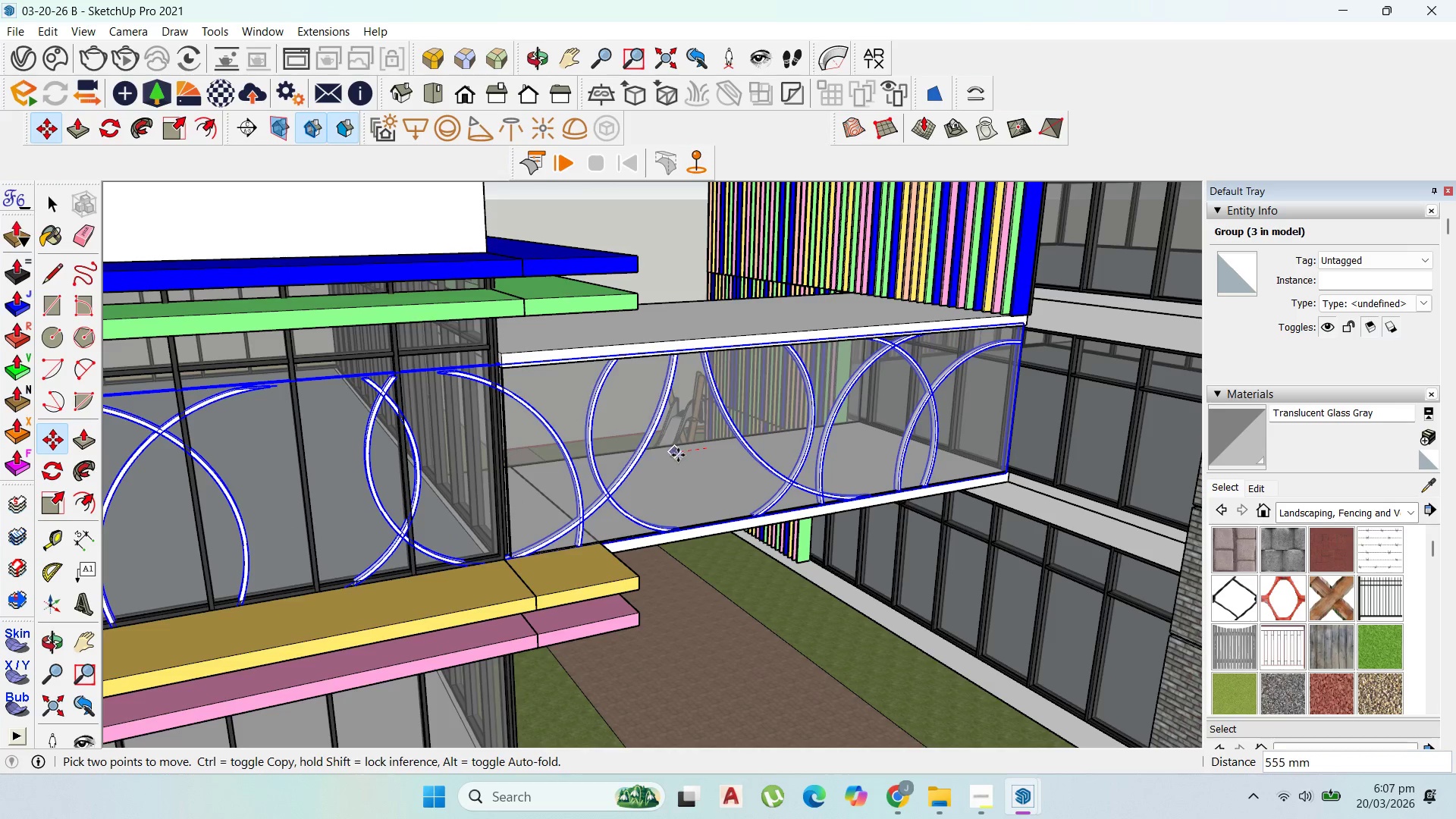 
left_click([679, 455])
 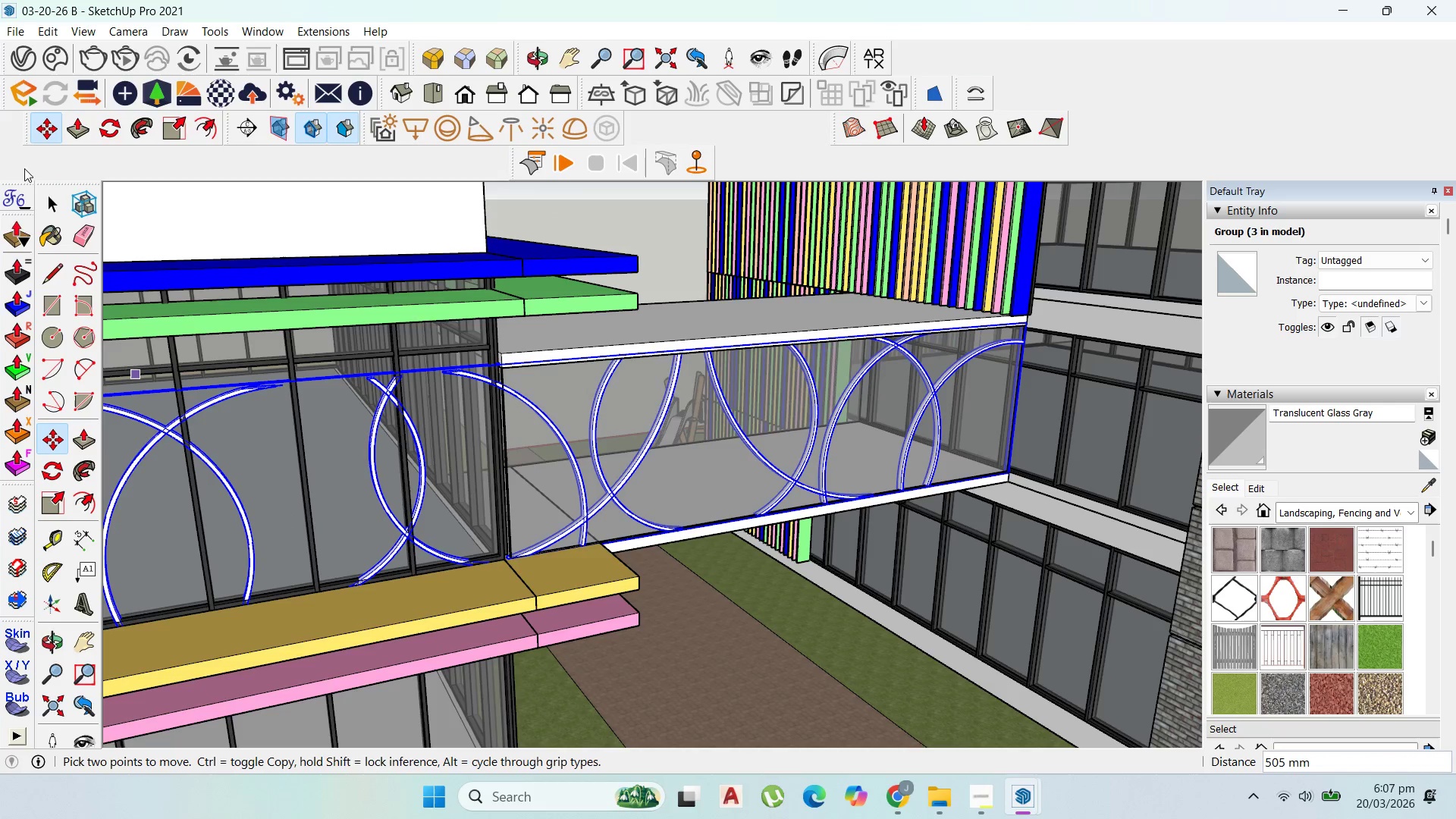 
left_click([39, 199])
 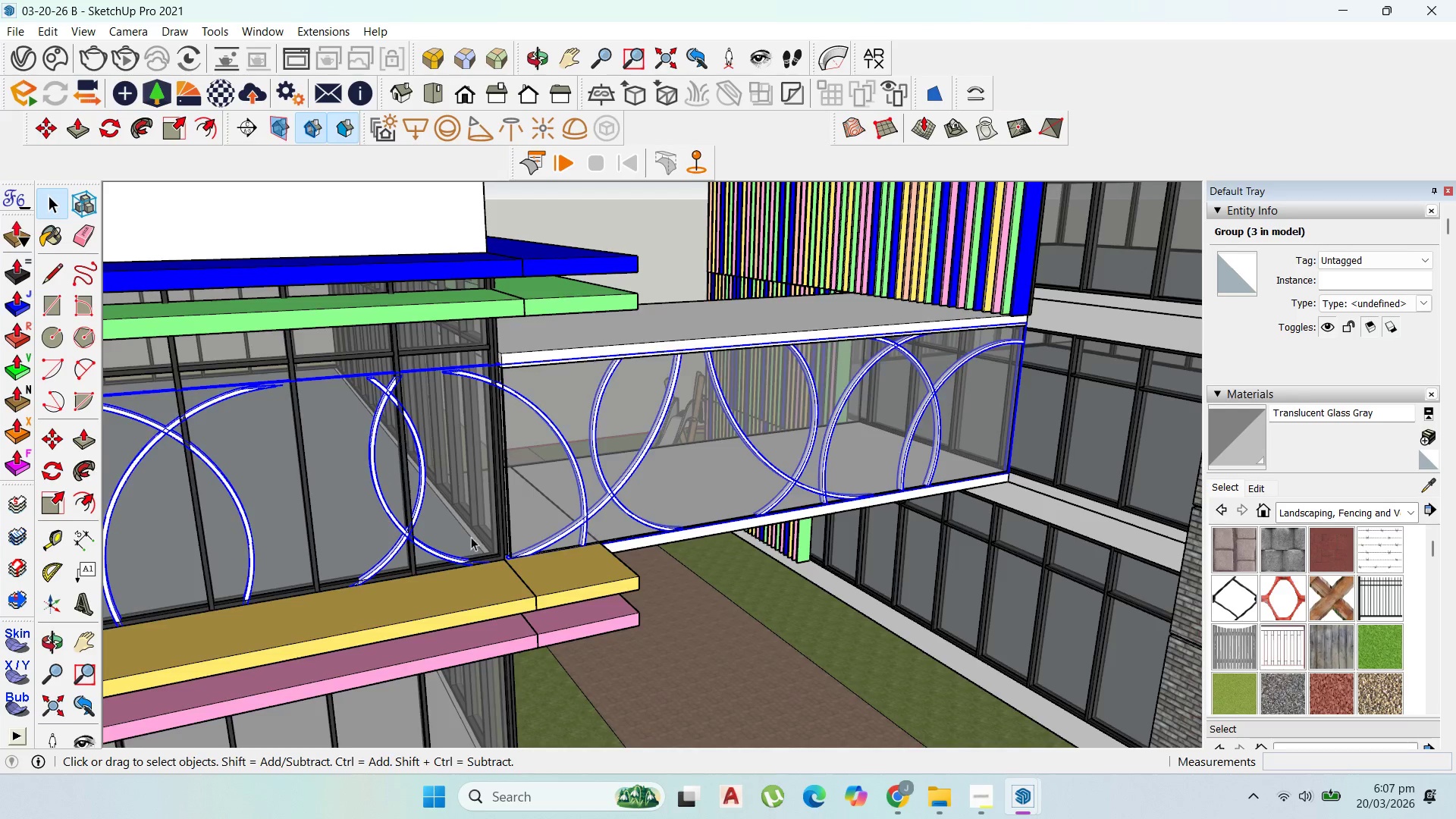 
scroll: coordinate [507, 573], scroll_direction: down, amount: 3.0
 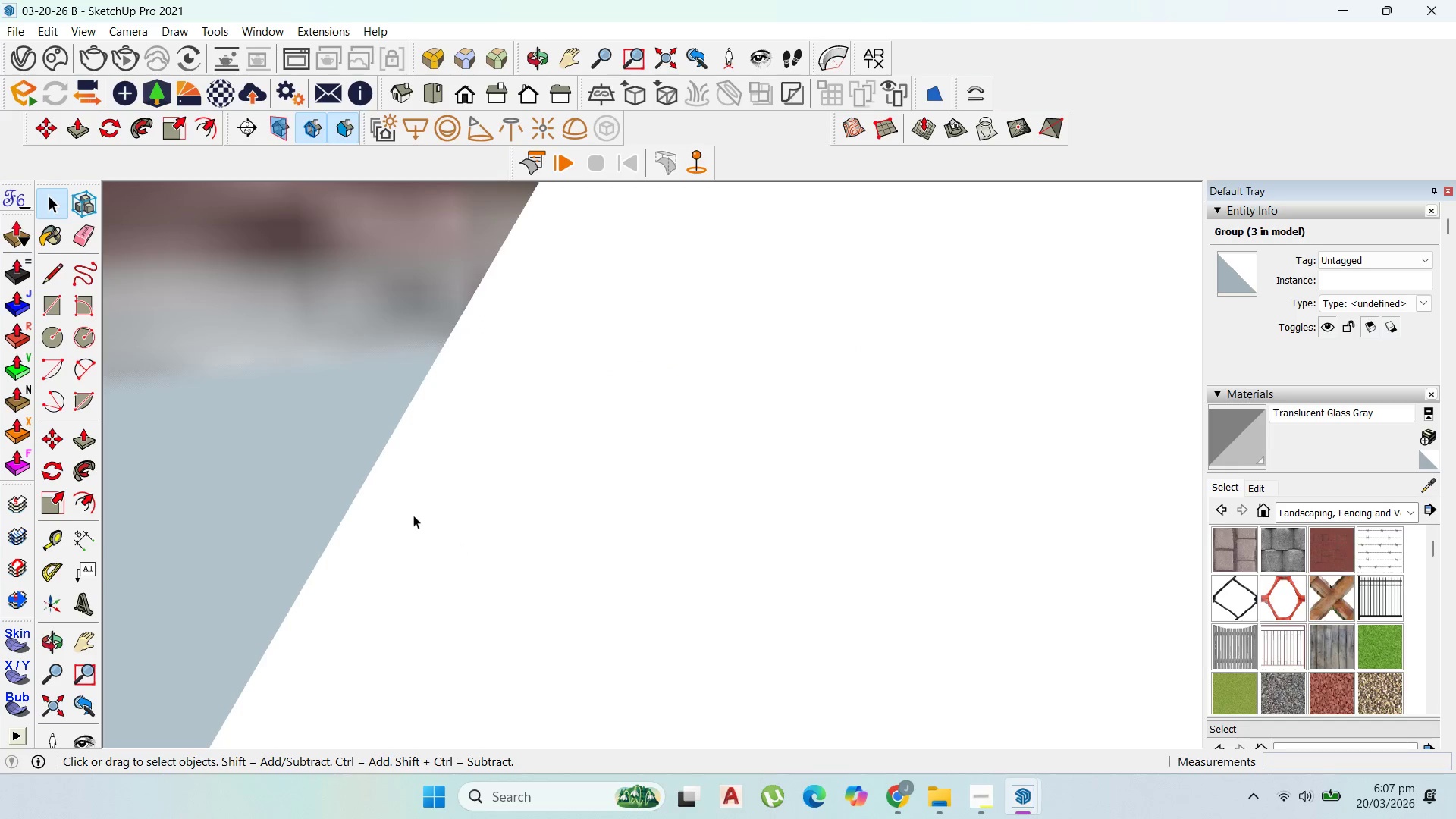 
scroll: coordinate [415, 501], scroll_direction: up, amount: 65.0
 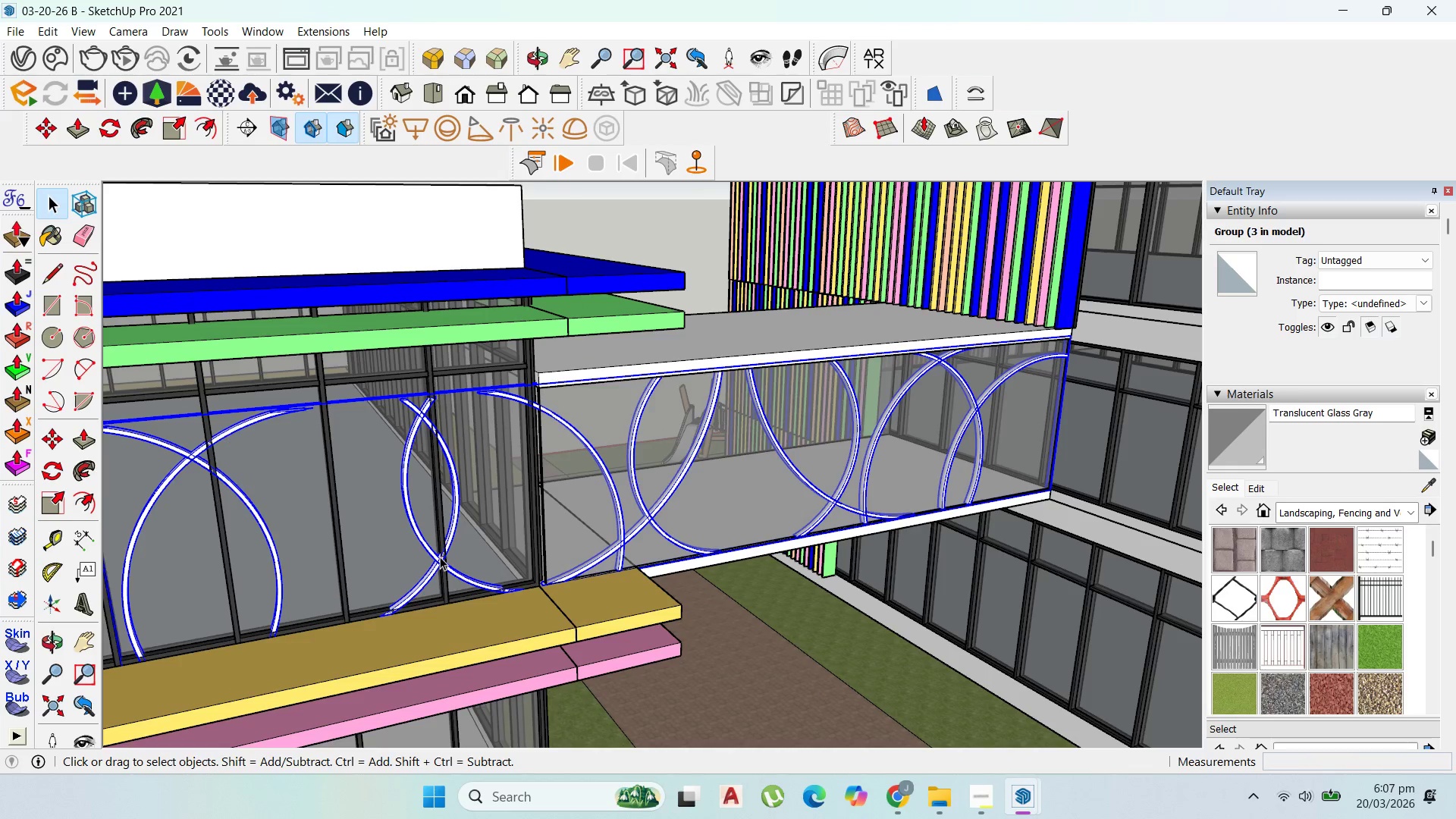 
double_click([440, 557])
 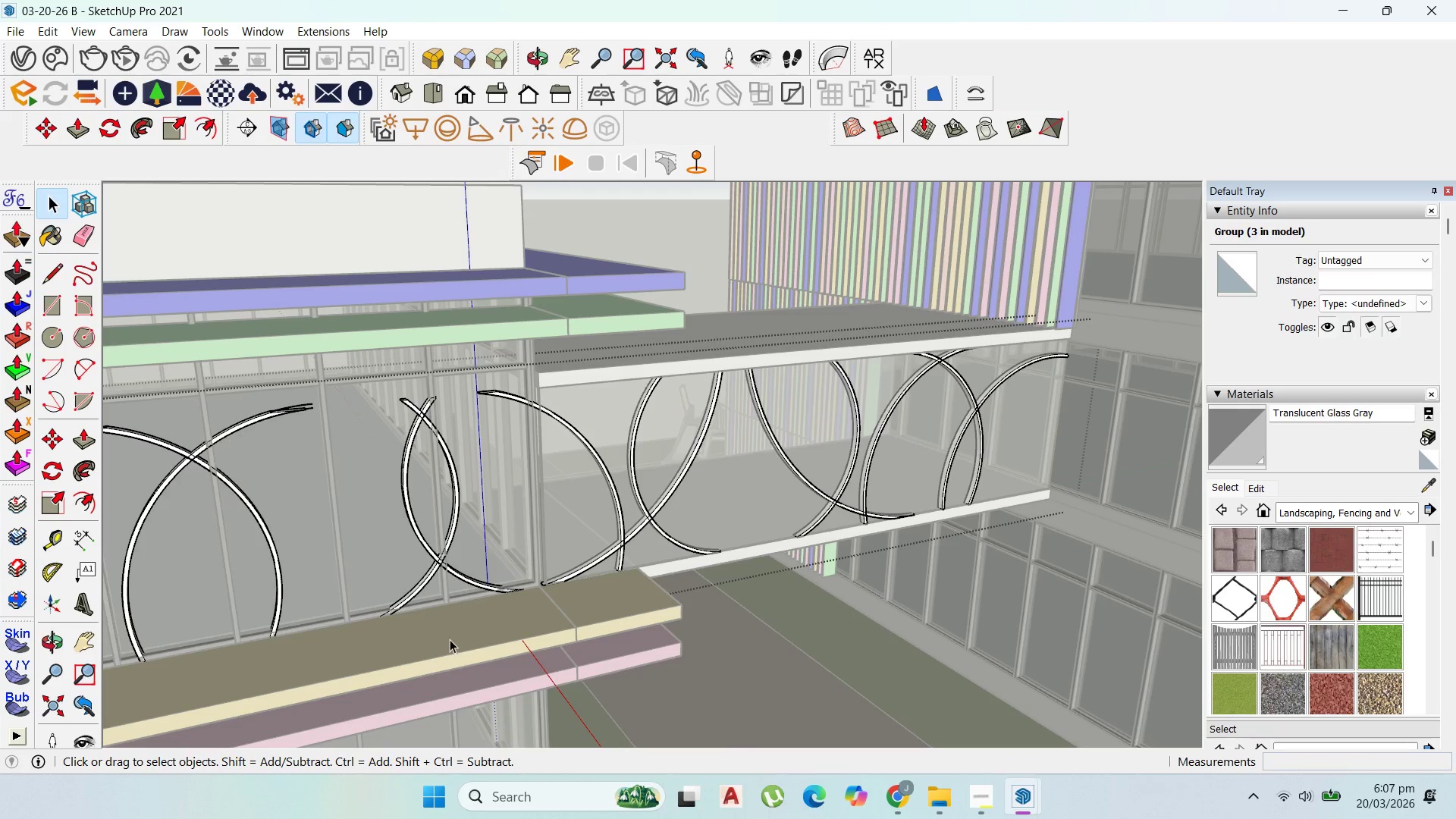 
left_click_drag(start_coordinate=[449, 639], to_coordinate=[207, 397])
 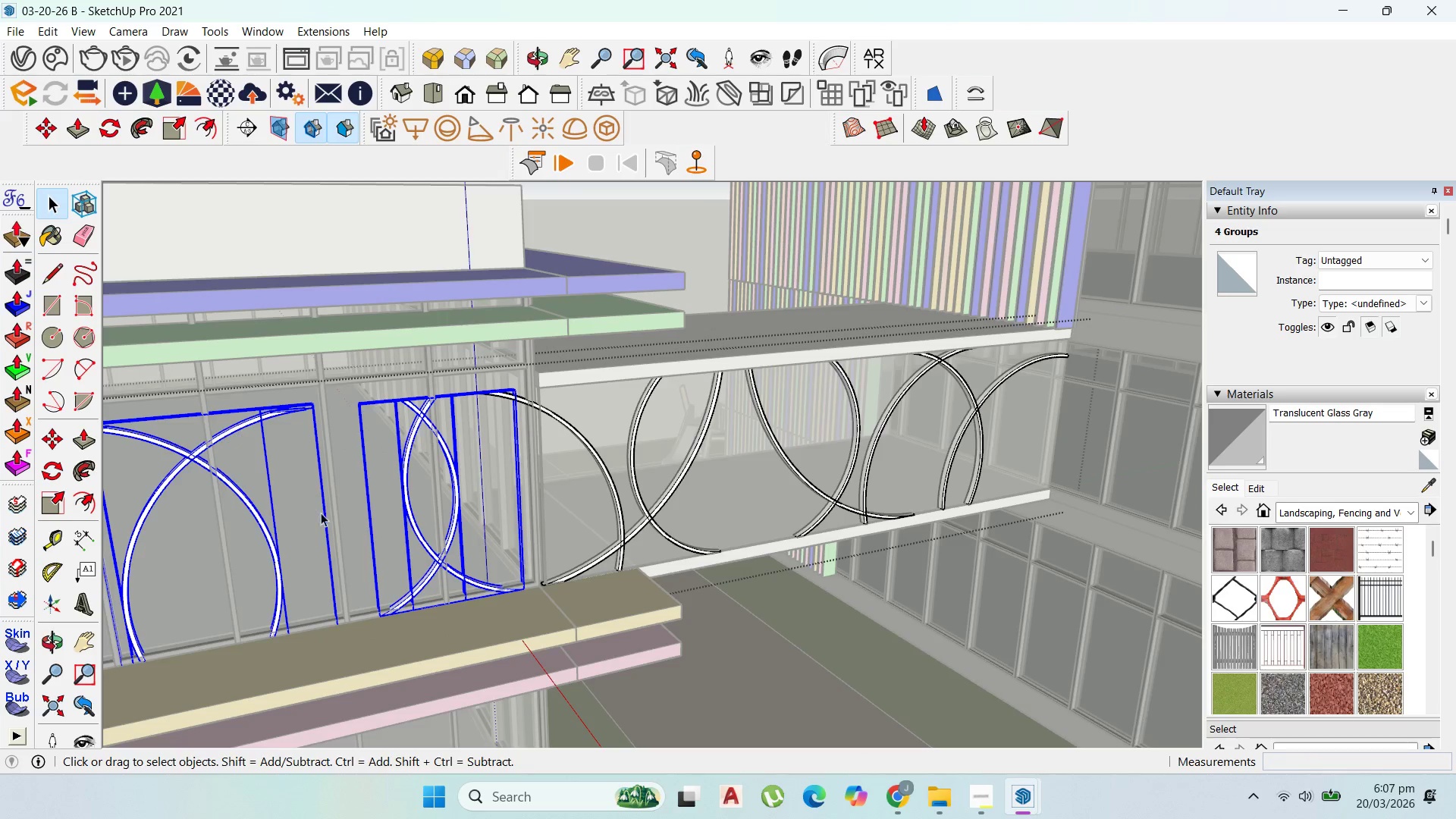 
key(Delete)
 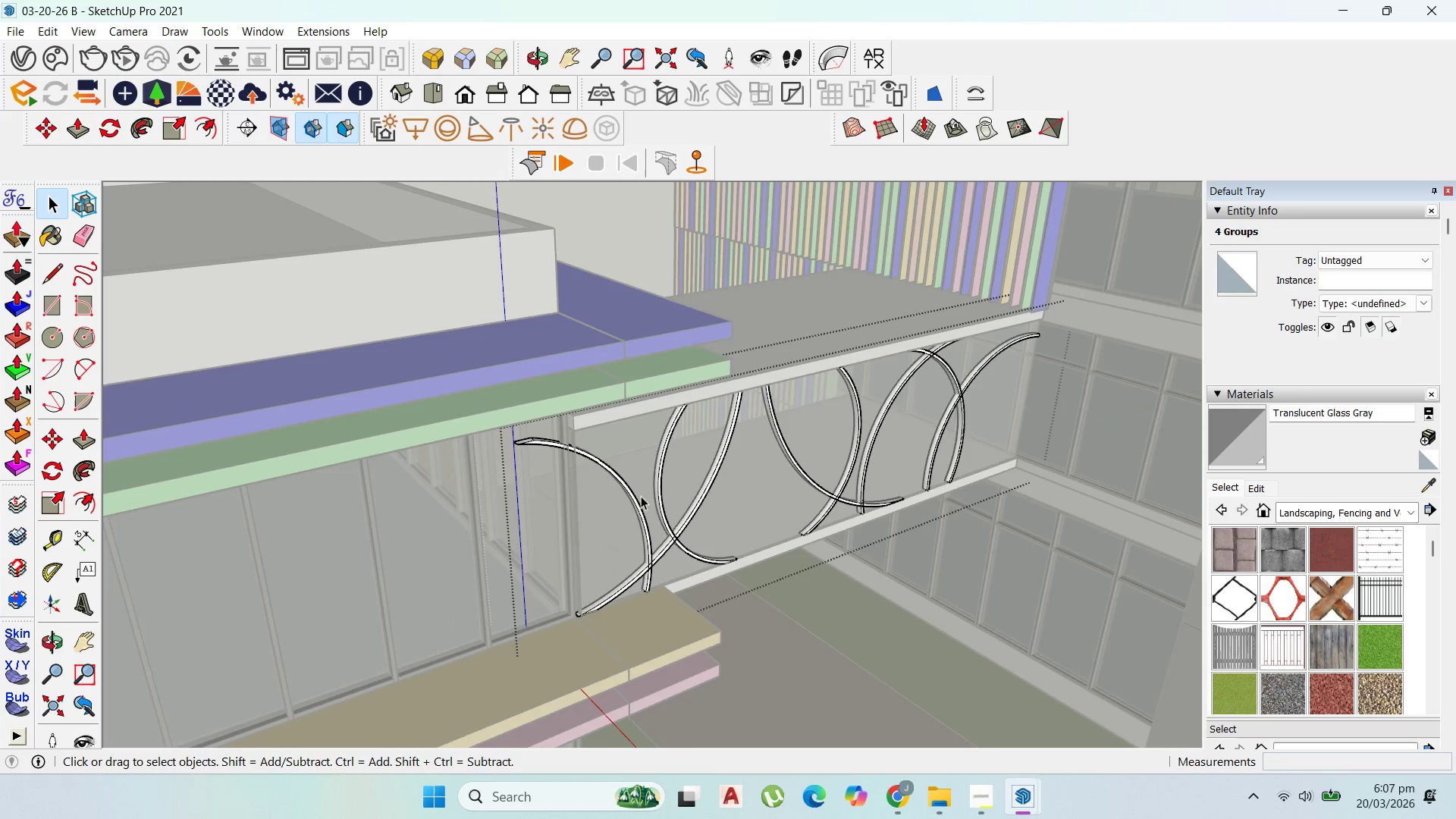 
scroll: coordinate [686, 498], scroll_direction: up, amount: 1.0
 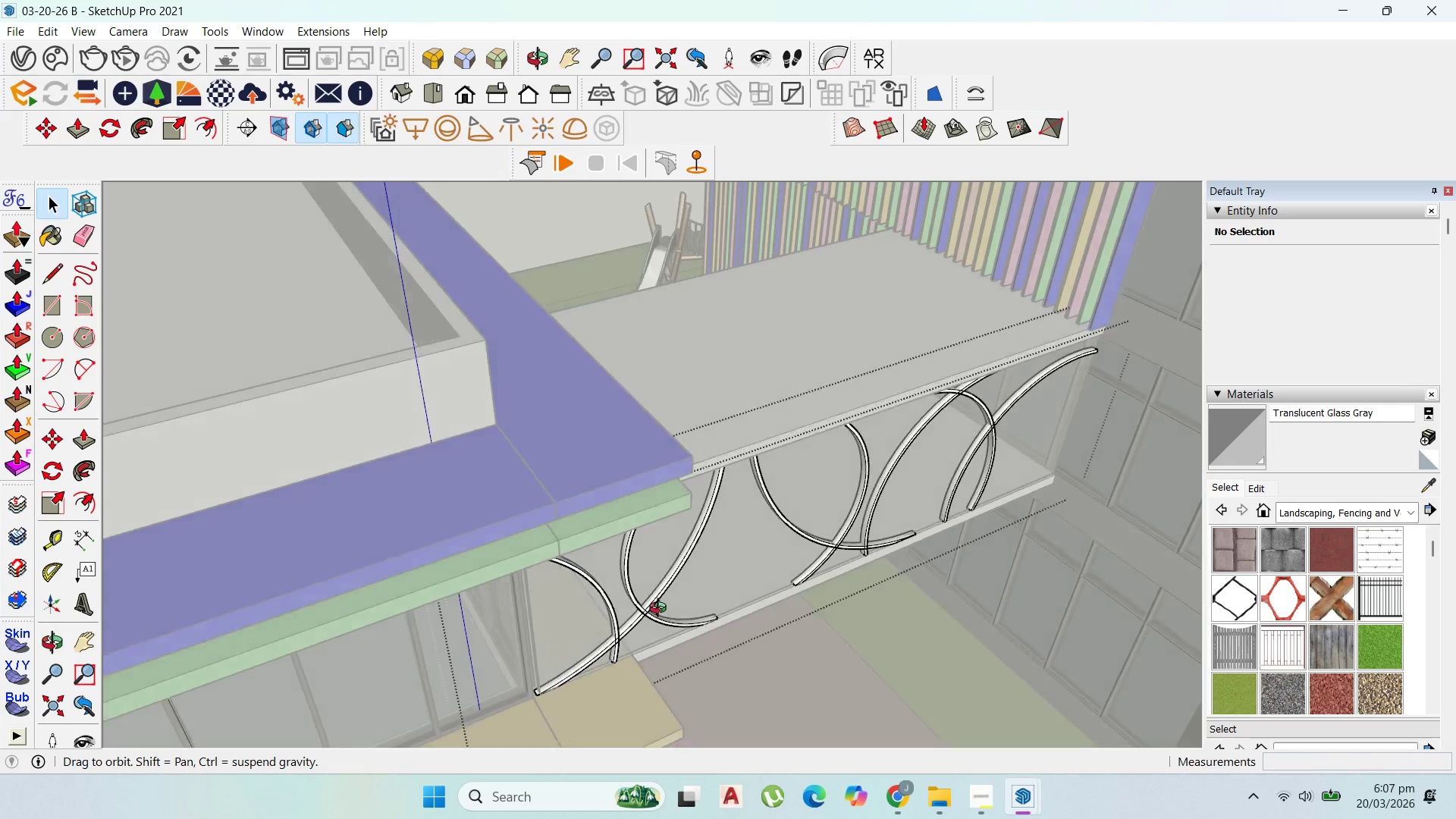 
key(Escape)
 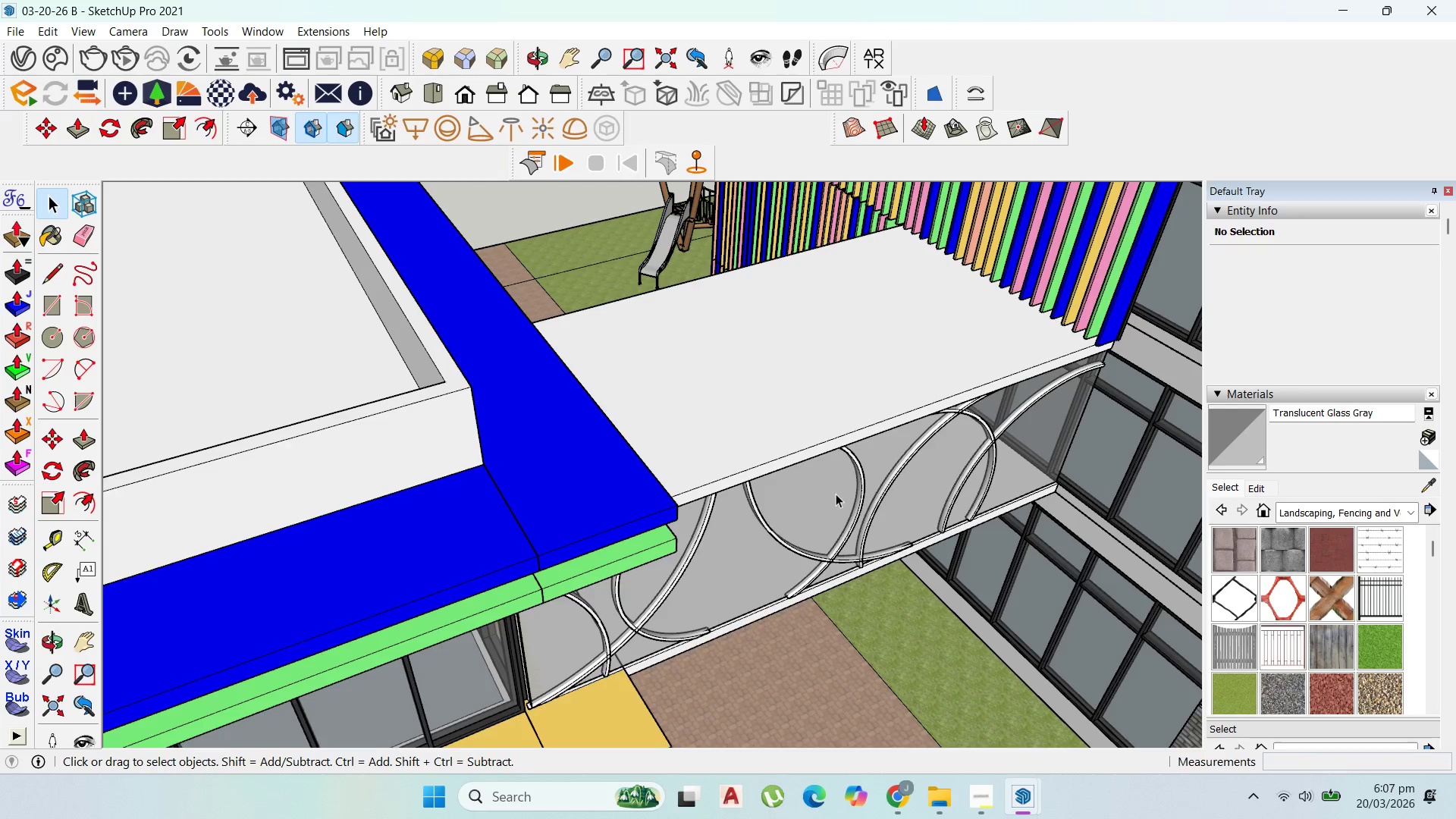 
scroll: coordinate [836, 494], scroll_direction: up, amount: 1.0
 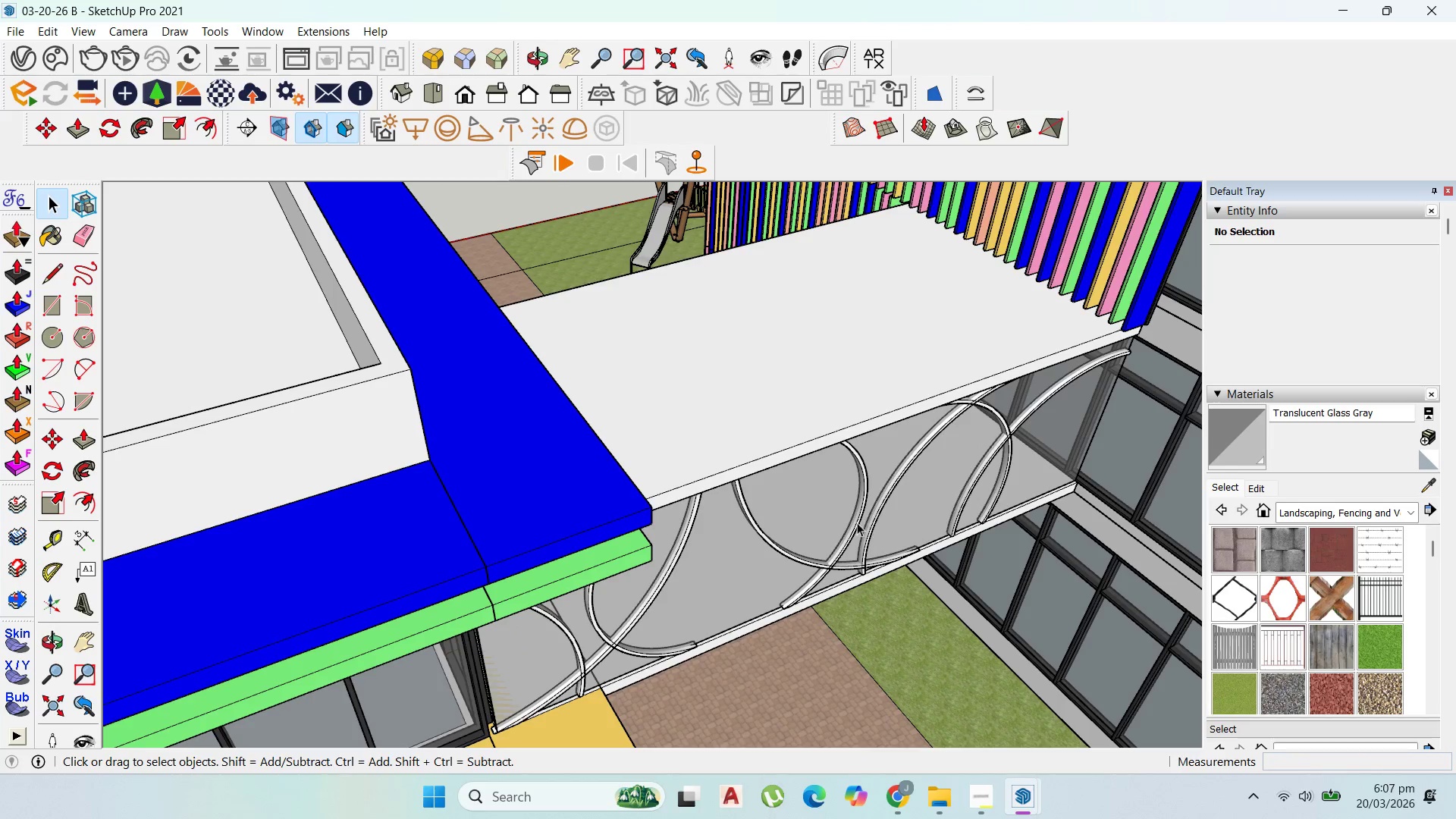 
left_click([851, 521])
 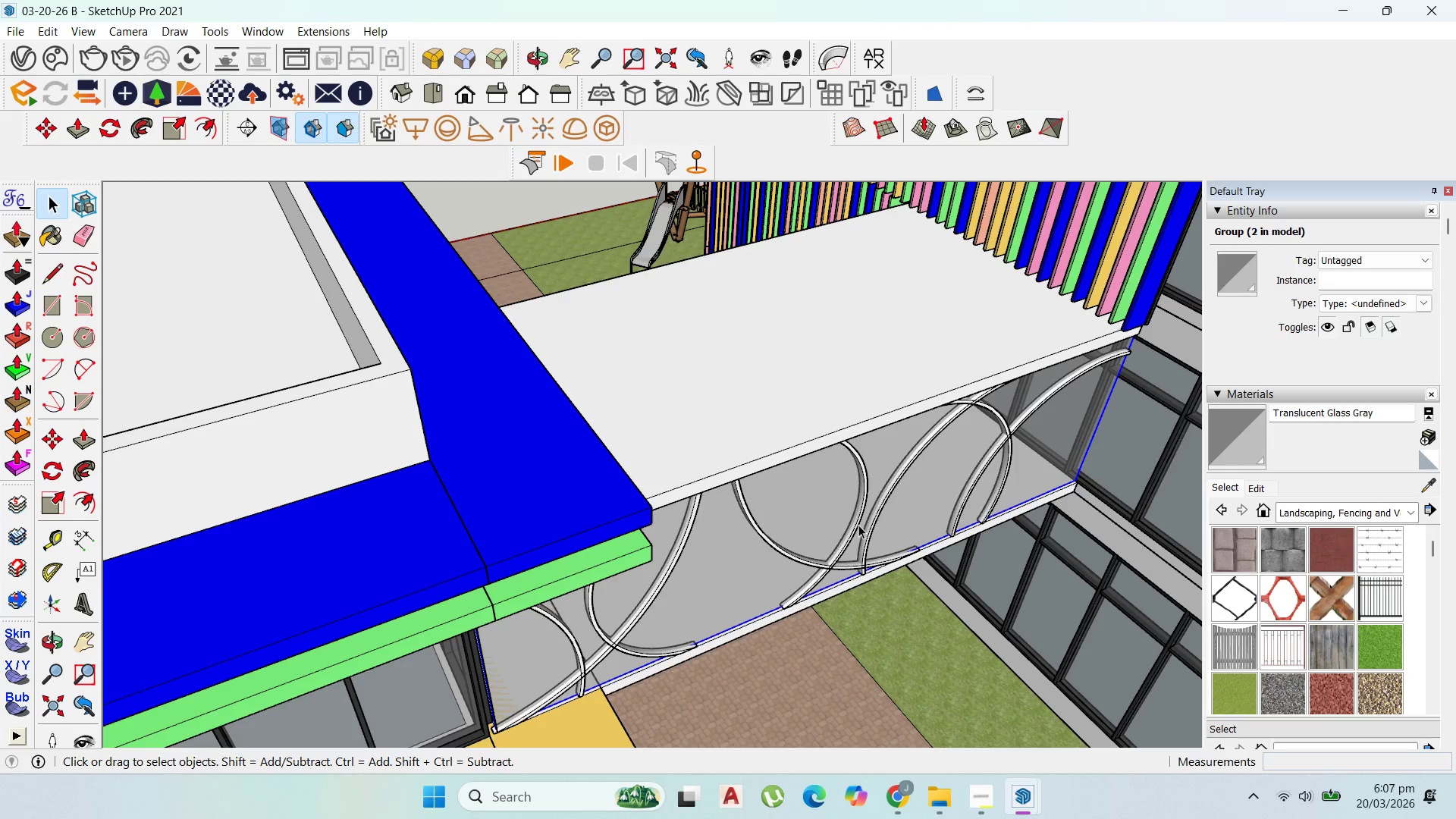 
left_click([858, 525])
 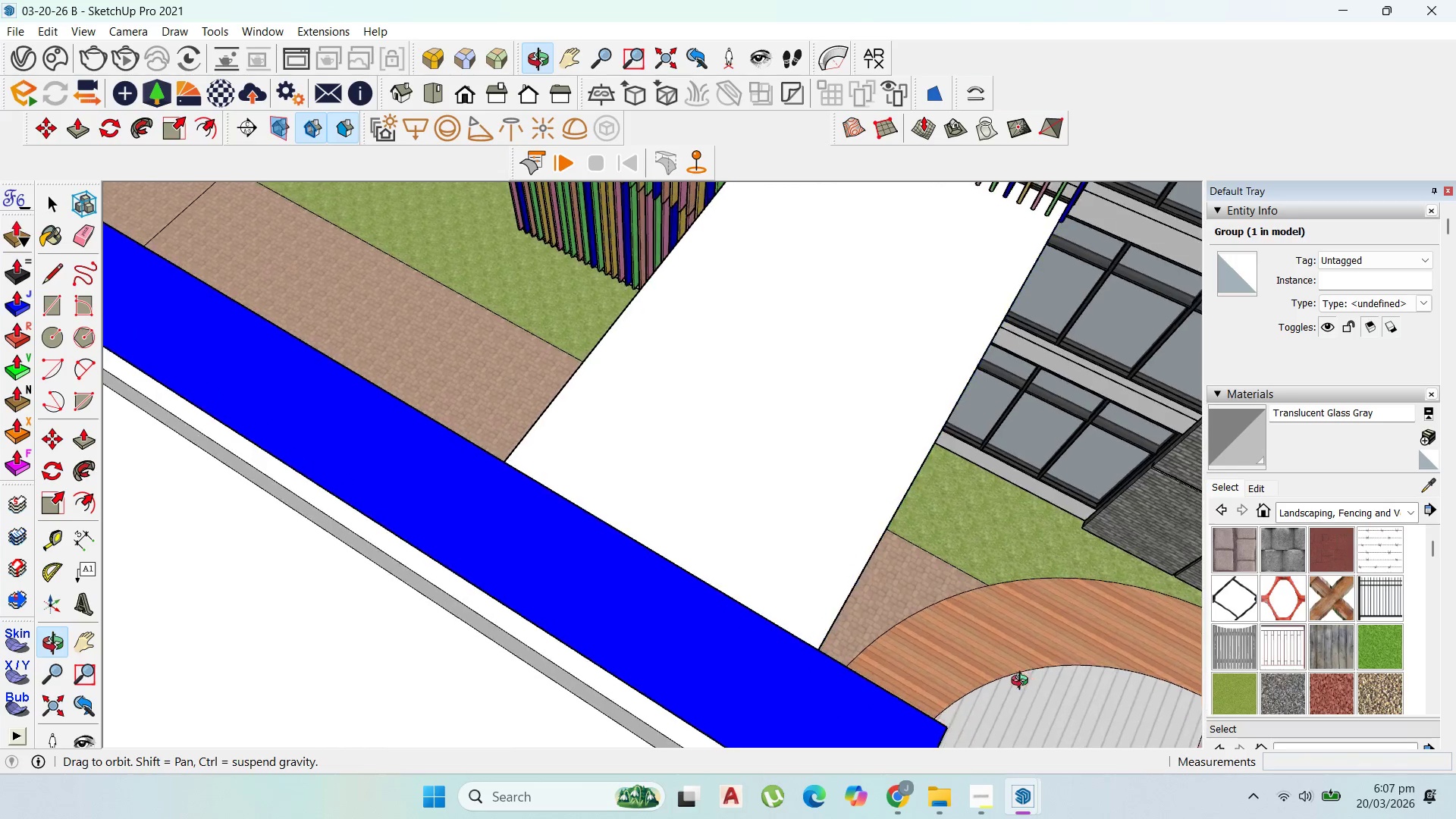 
scroll: coordinate [956, 572], scroll_direction: up, amount: 4.0
 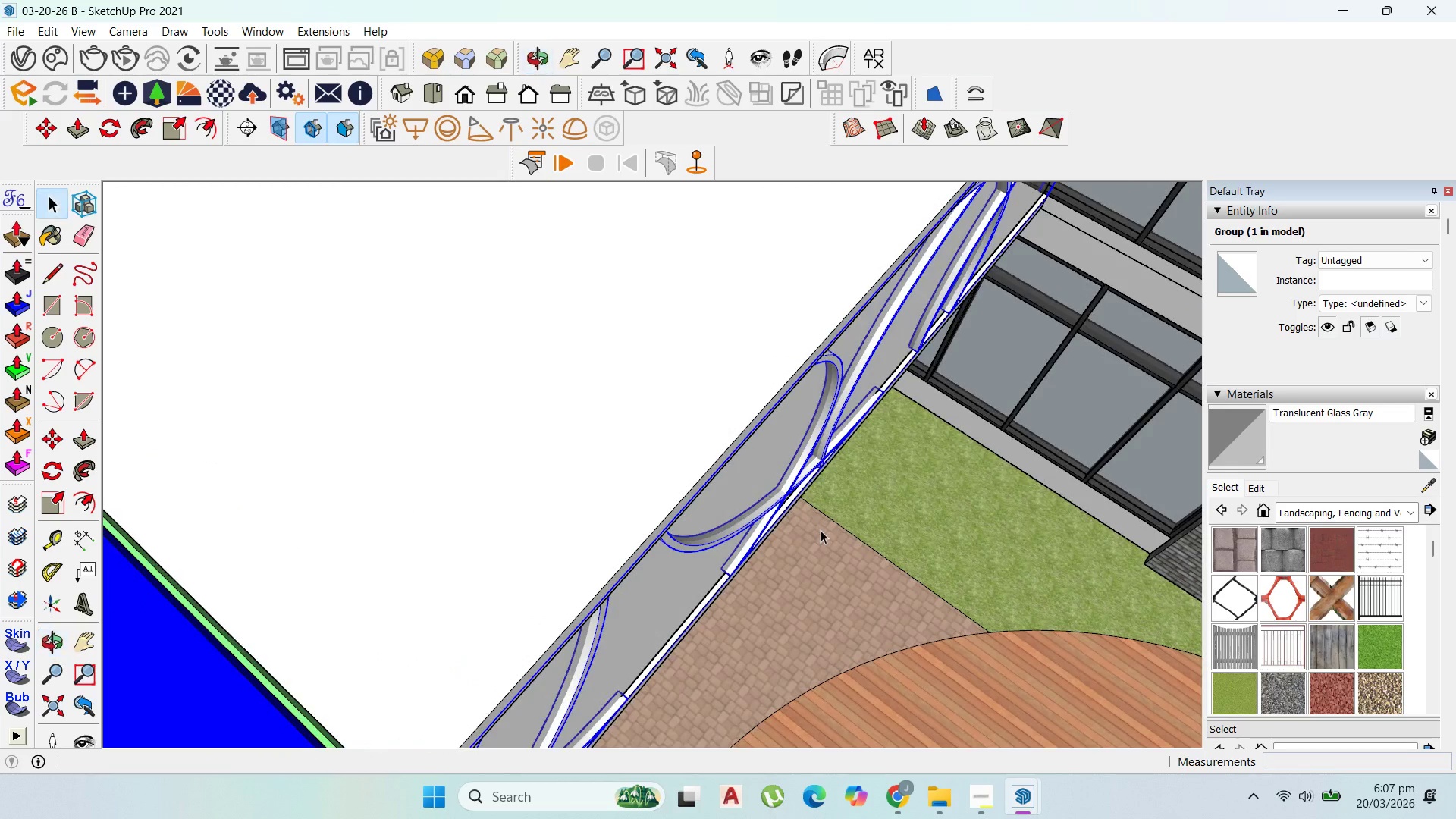 
key(M)
 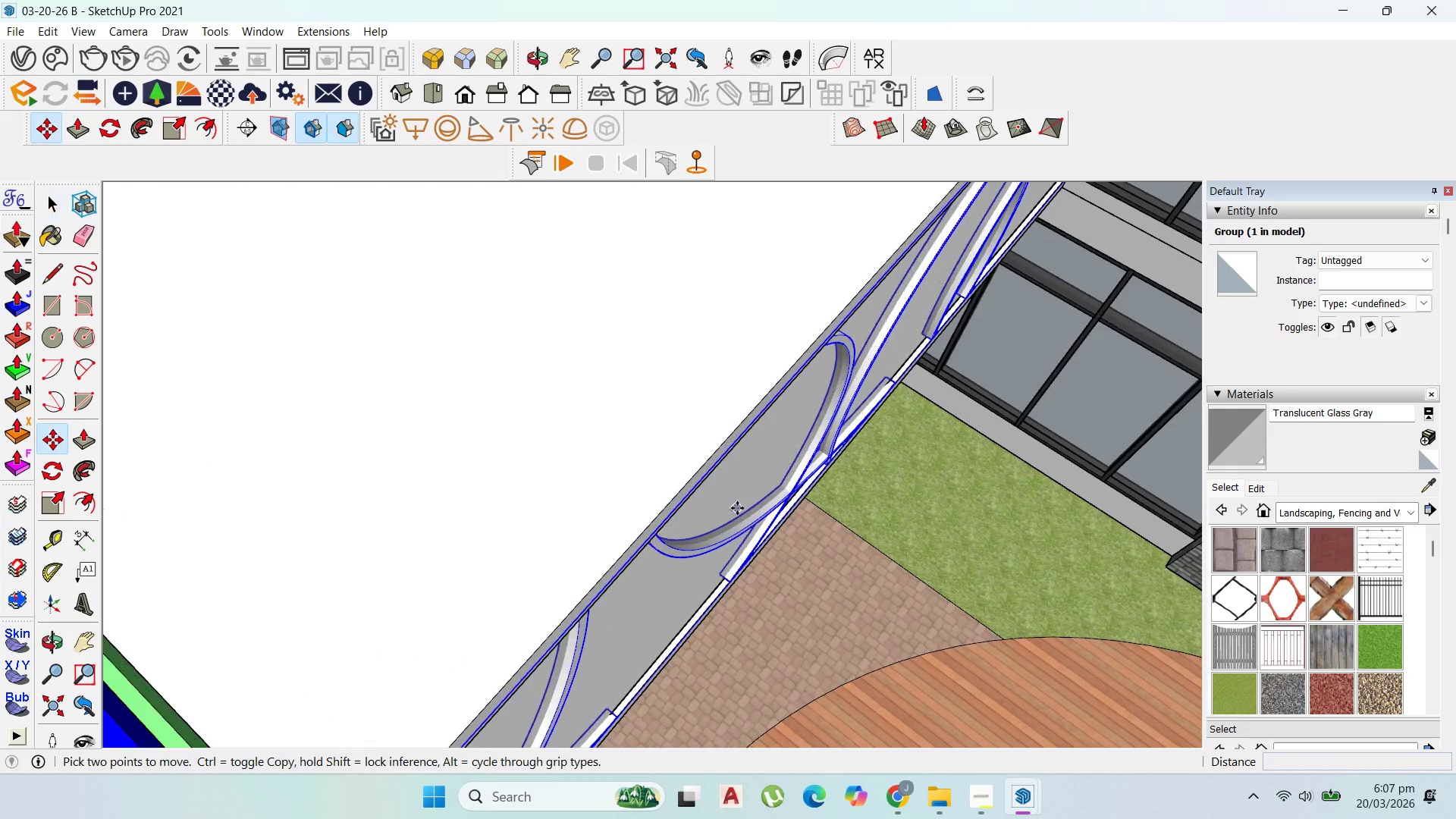 
scroll: coordinate [741, 508], scroll_direction: up, amount: 2.0
 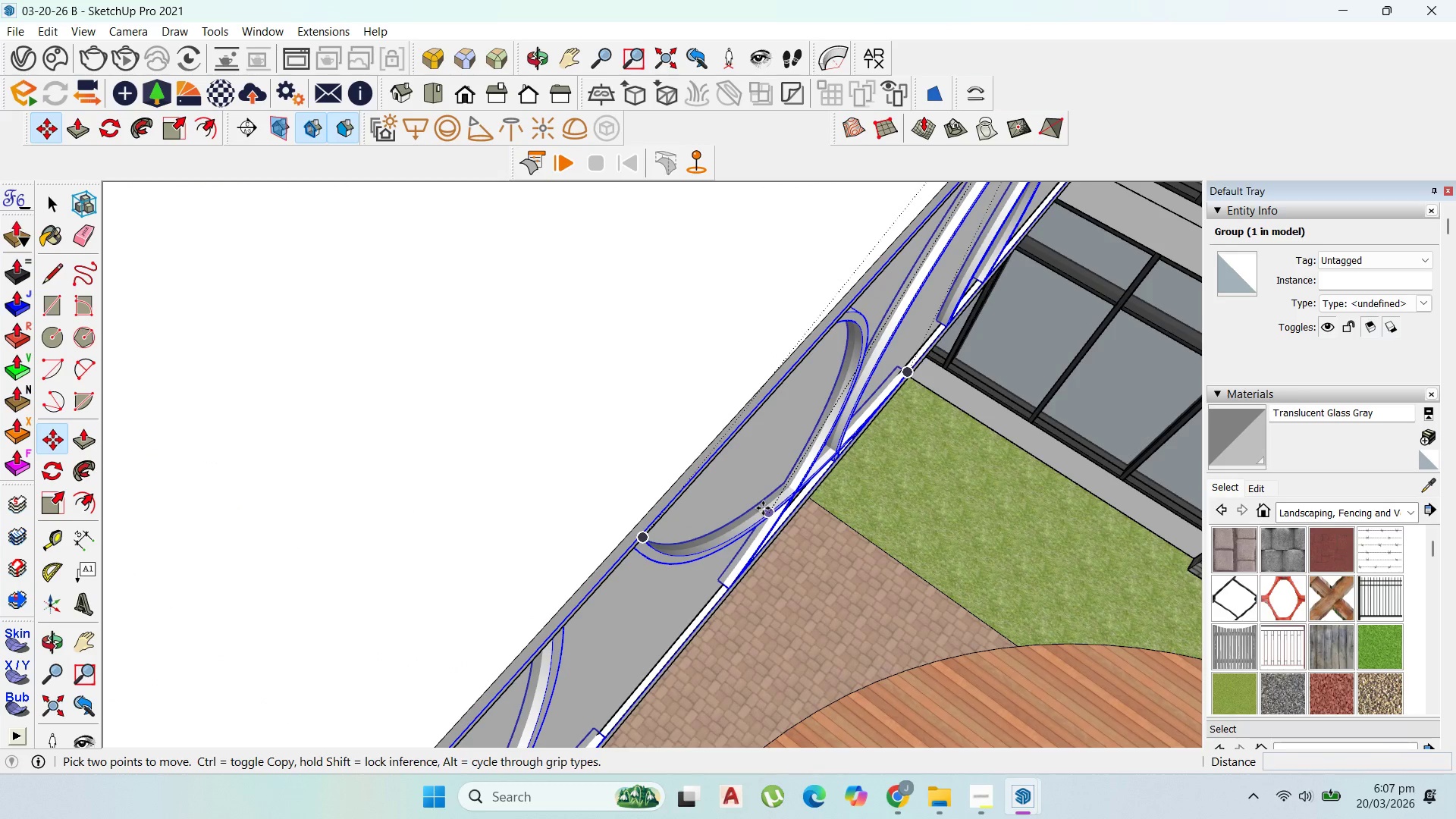 
key(Control+ControlLeft)
 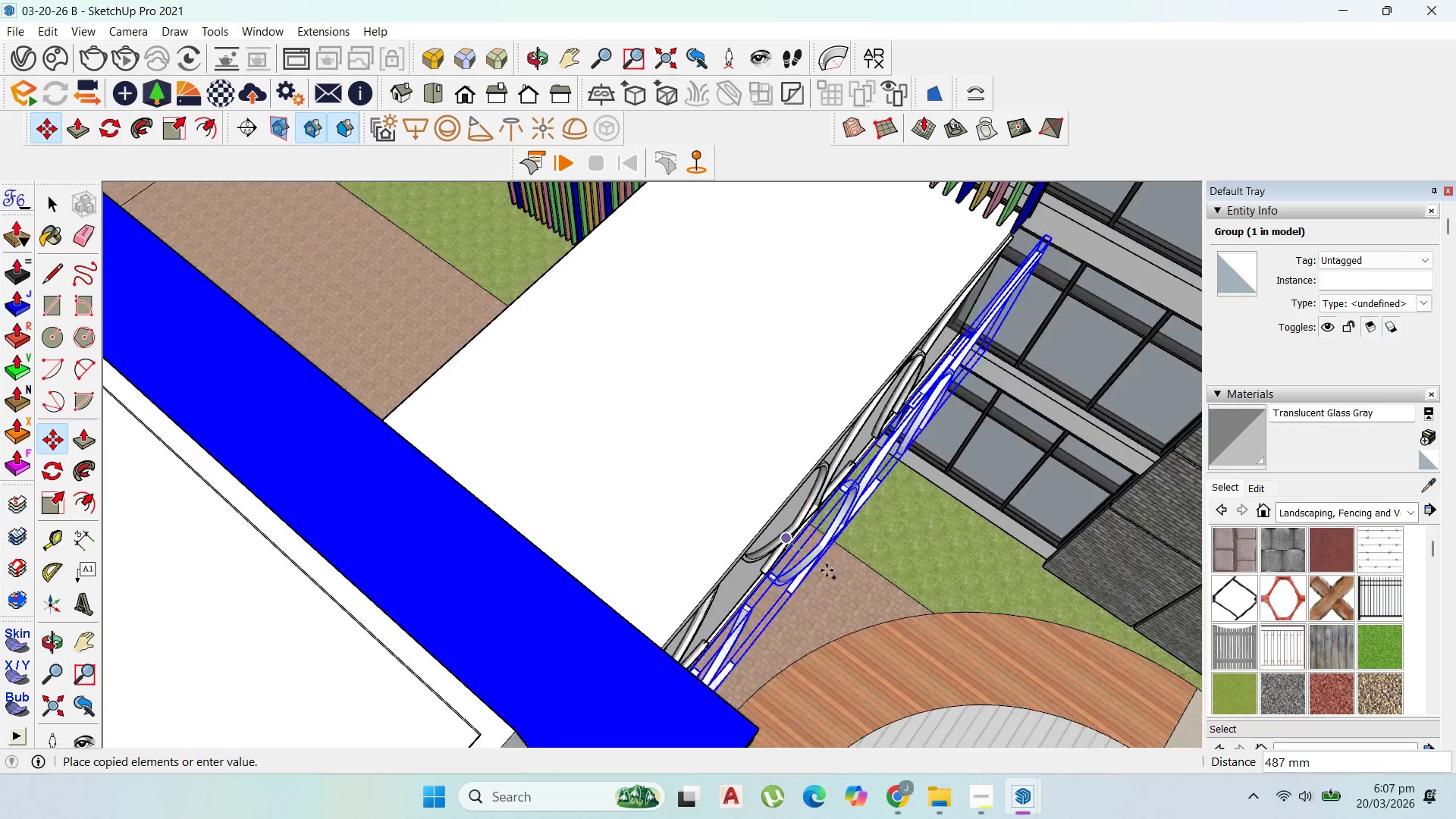 
left_click([763, 508])
 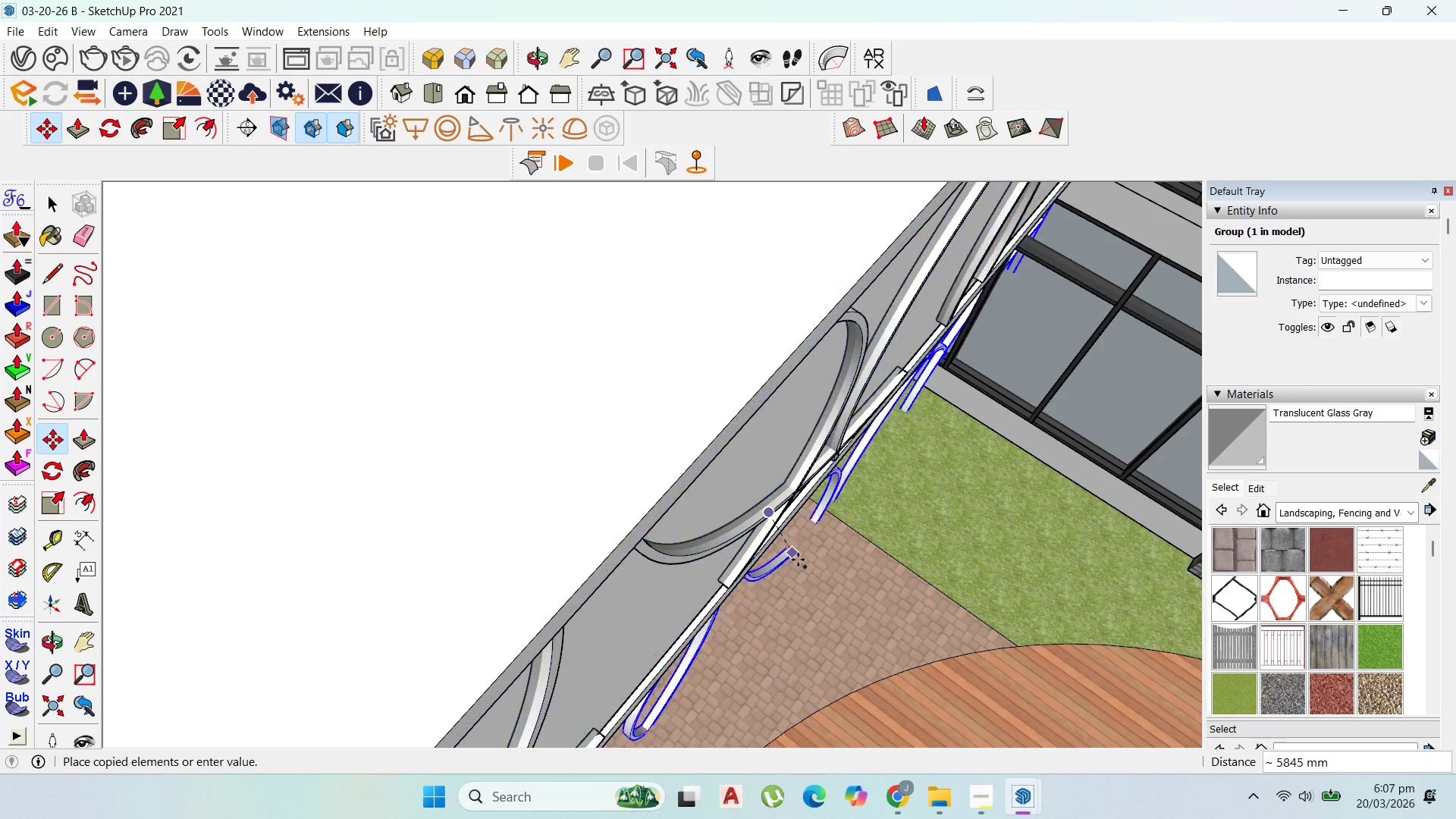 
scroll: coordinate [849, 575], scroll_direction: down, amount: 10.0
 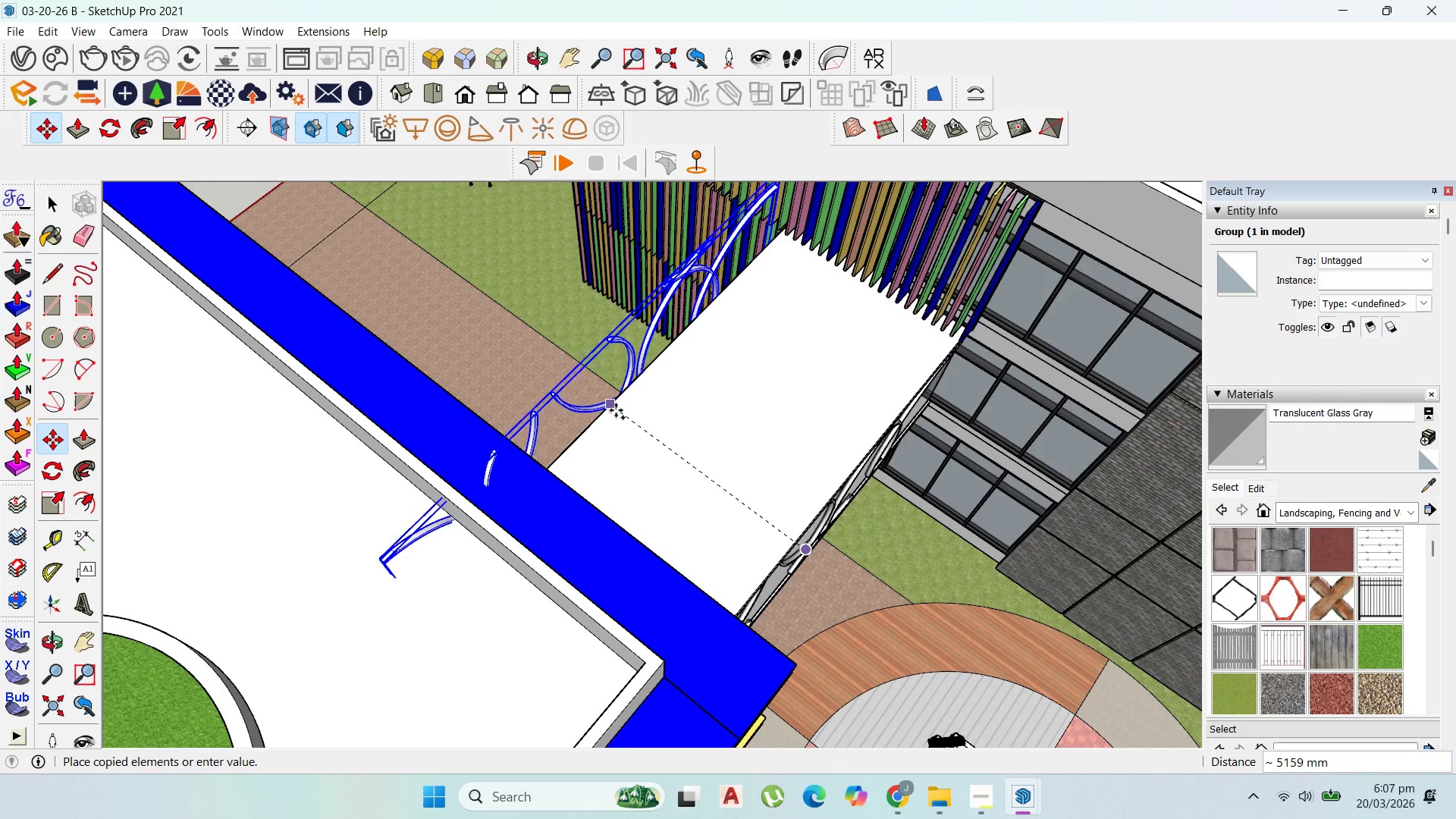 
hold_key(key=ShiftLeft, duration=0.86)
left_click([623, 417])
 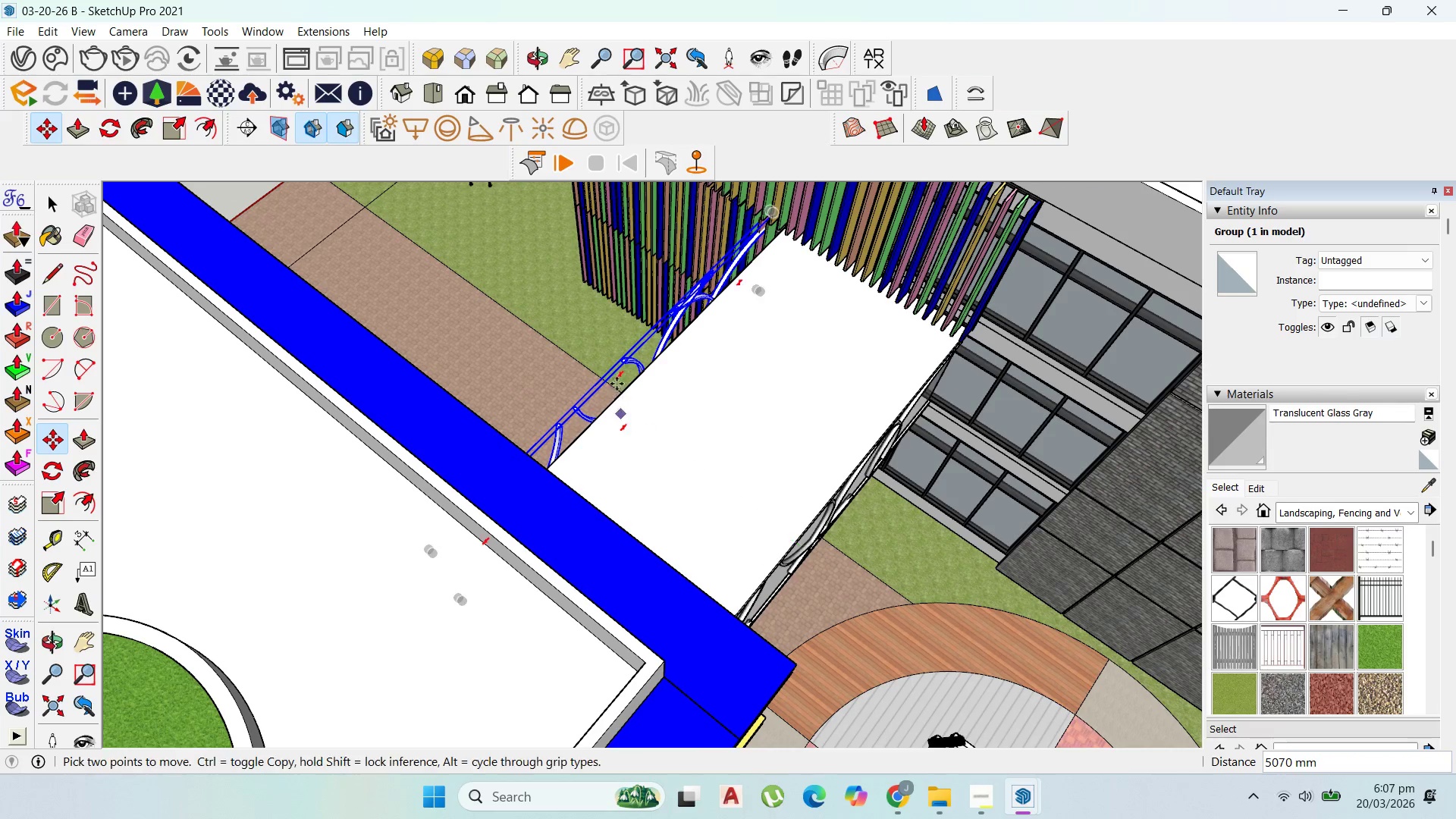 
scroll: coordinate [702, 372], scroll_direction: up, amount: 7.0
 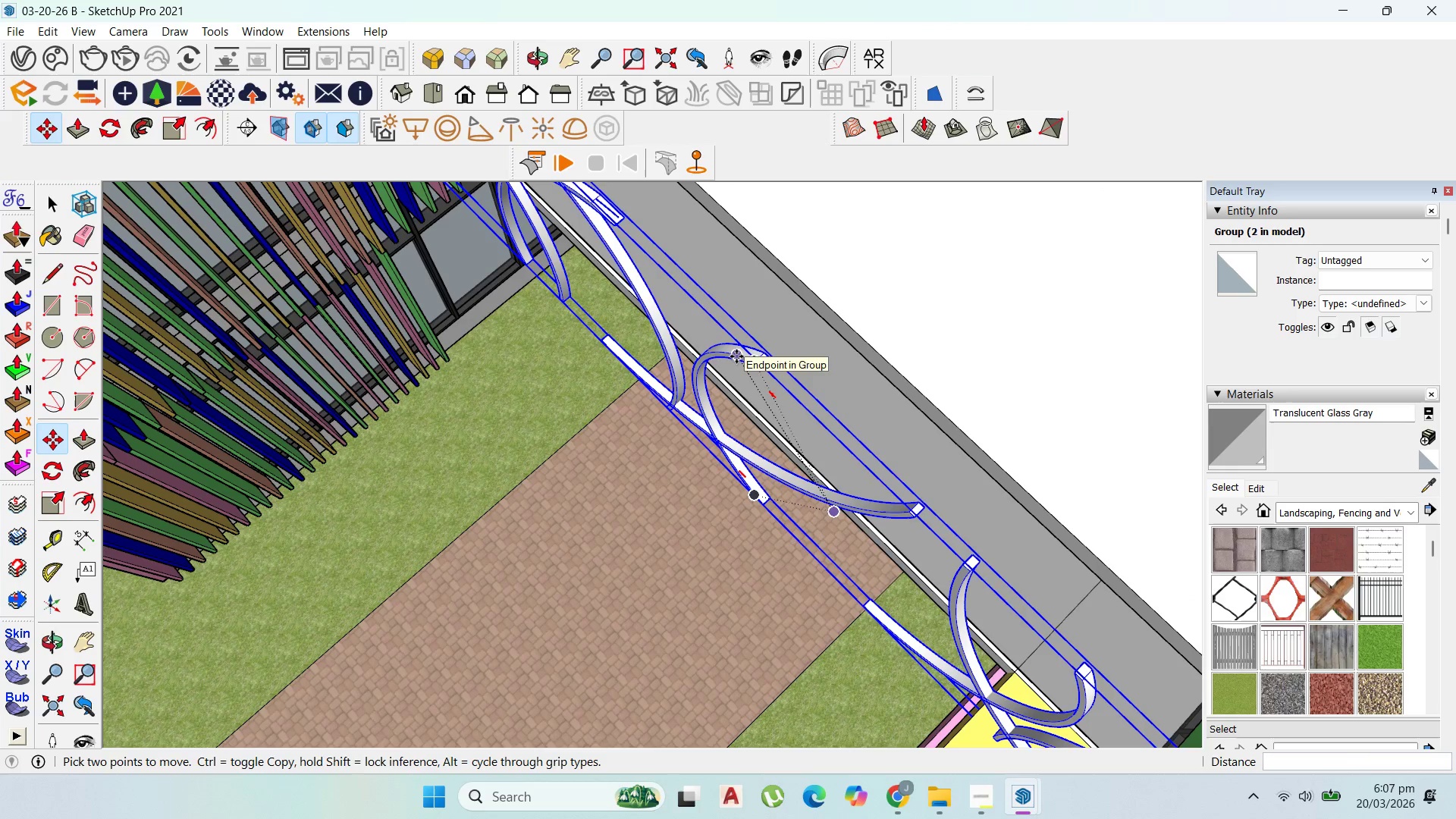 
left_click([736, 356])
 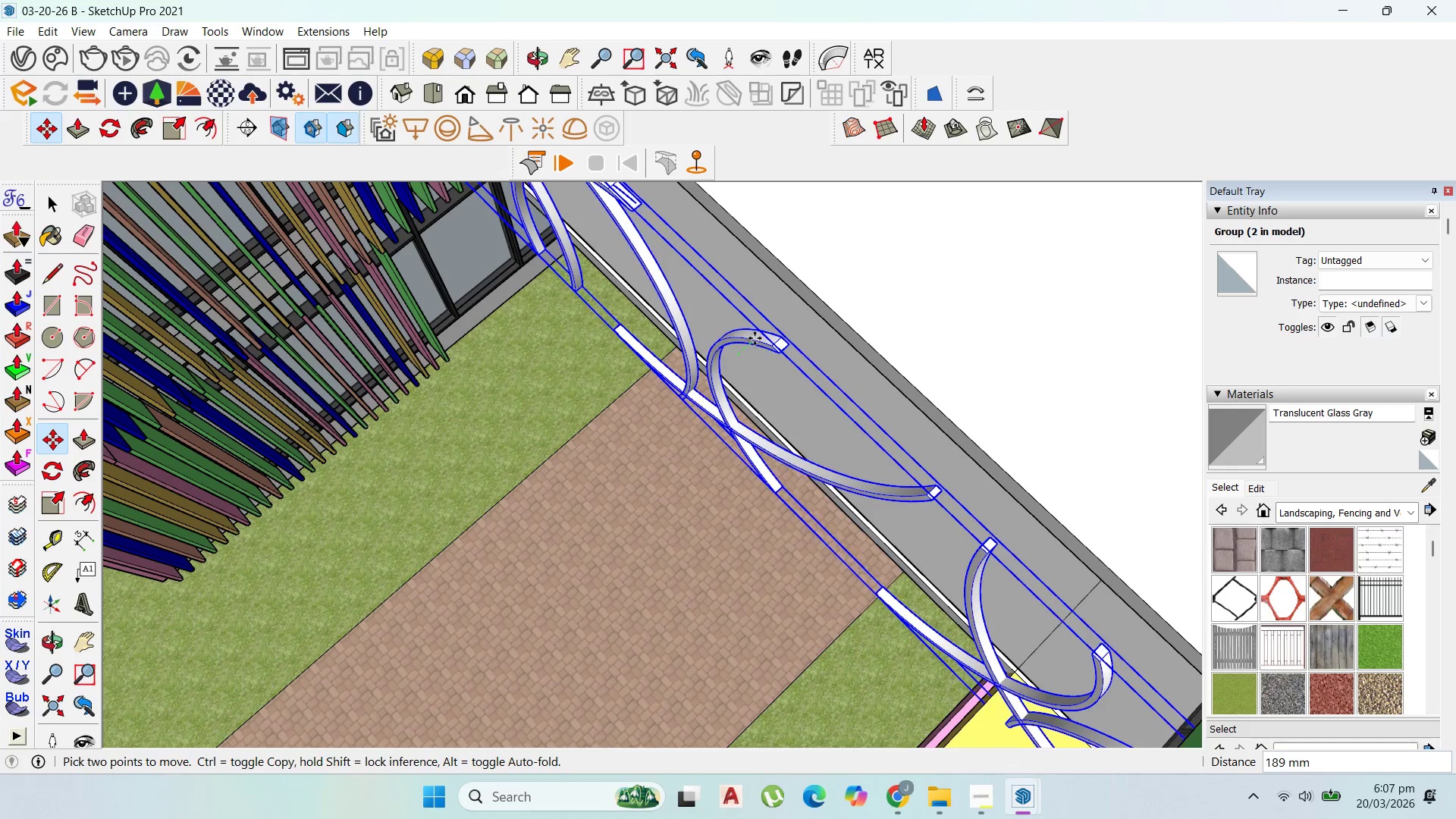 
hold_key(key=ShiftLeft, duration=1.41)
left_click([808, 302])
 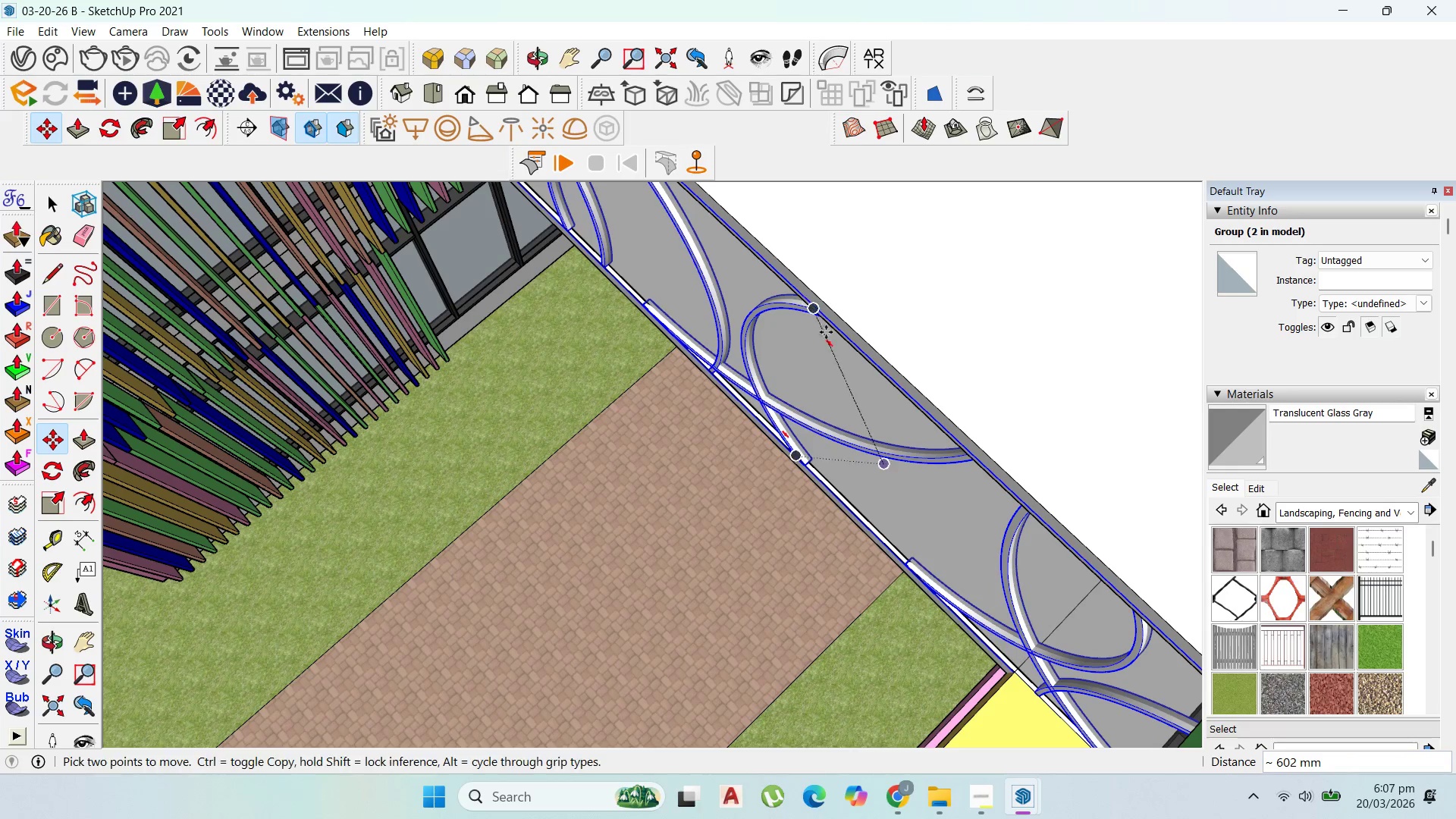 
scroll: coordinate [681, 547], scroll_direction: down, amount: 29.0
 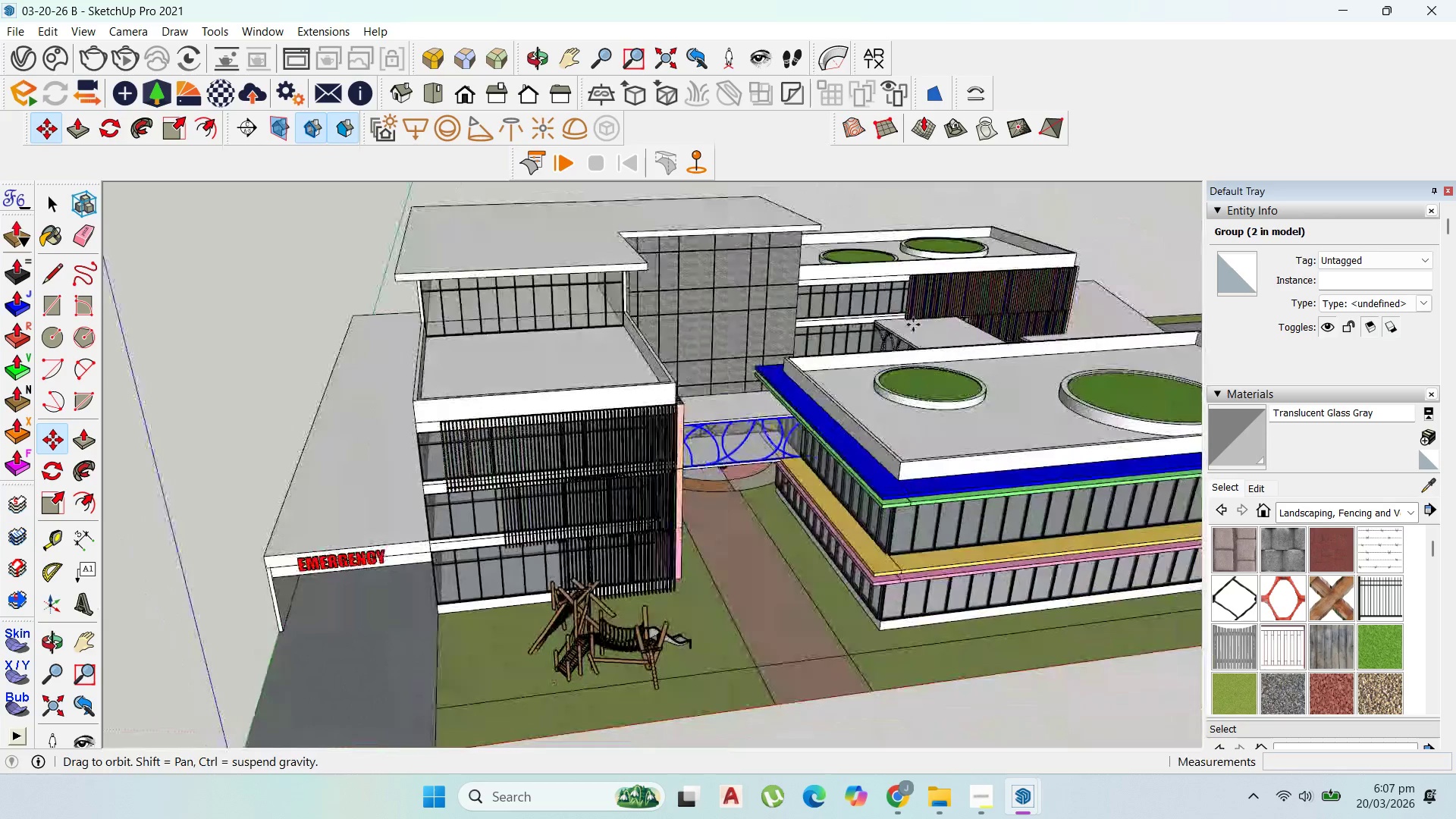 
scroll: coordinate [809, 550], scroll_direction: up, amount: 9.0
 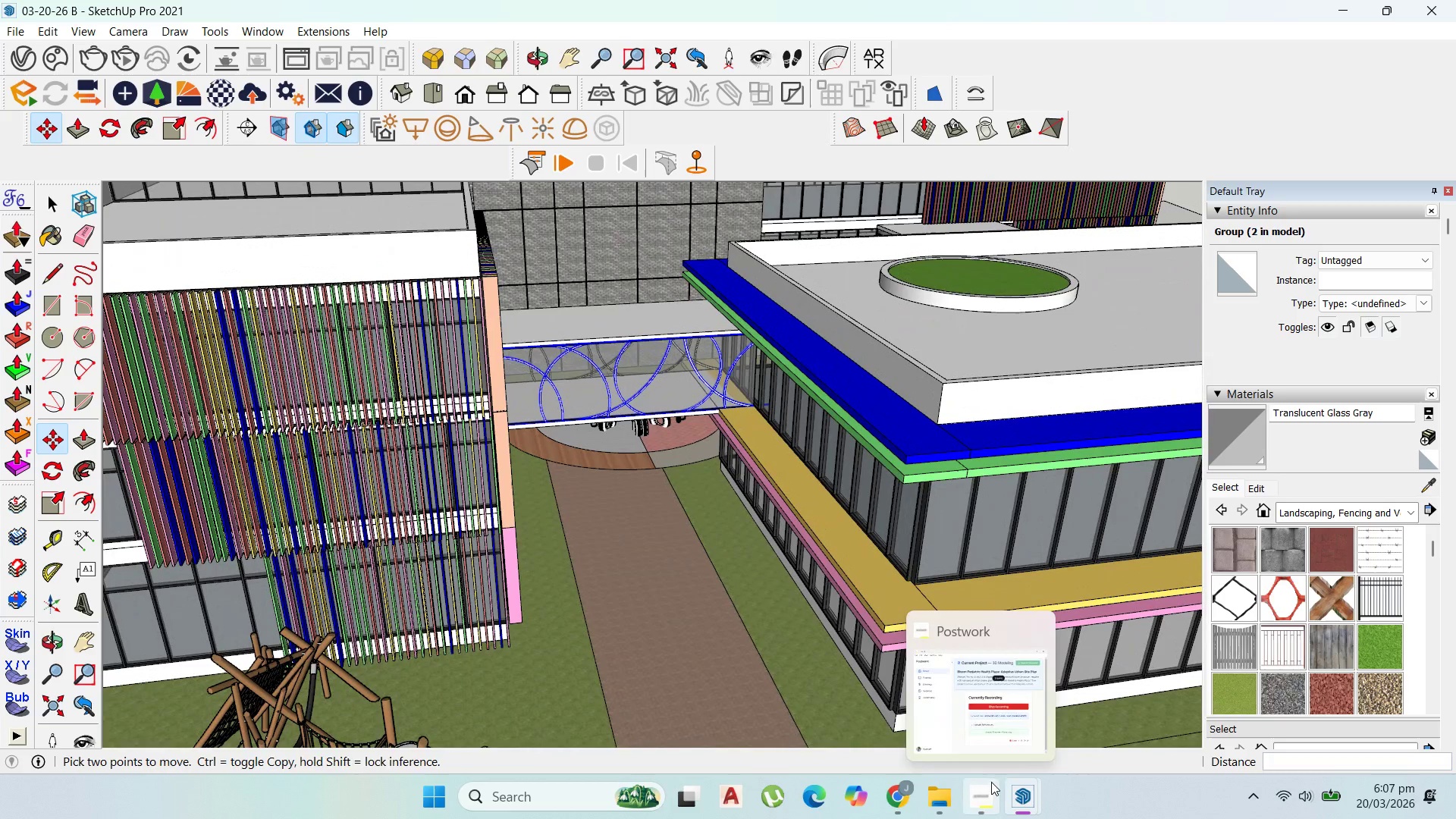 
left_click([990, 790])